 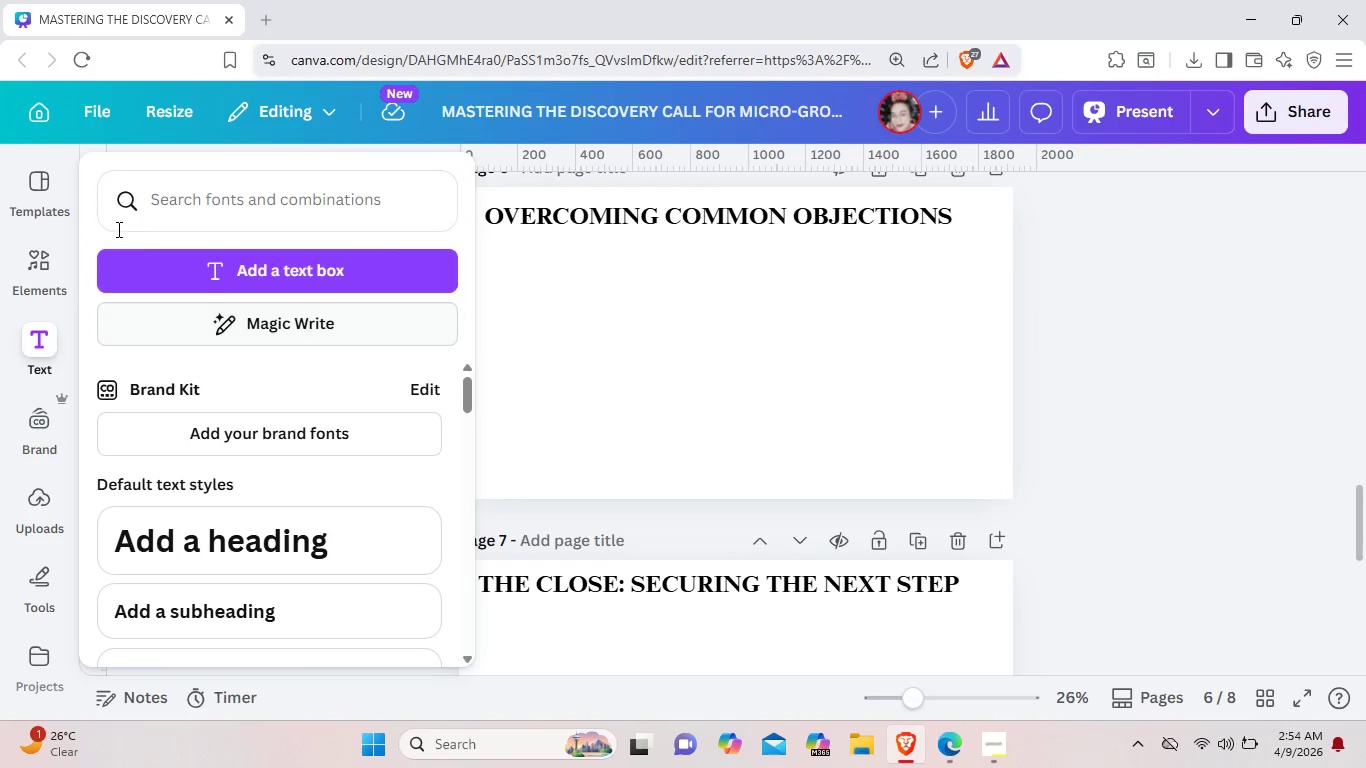 
left_click([42, 269])
 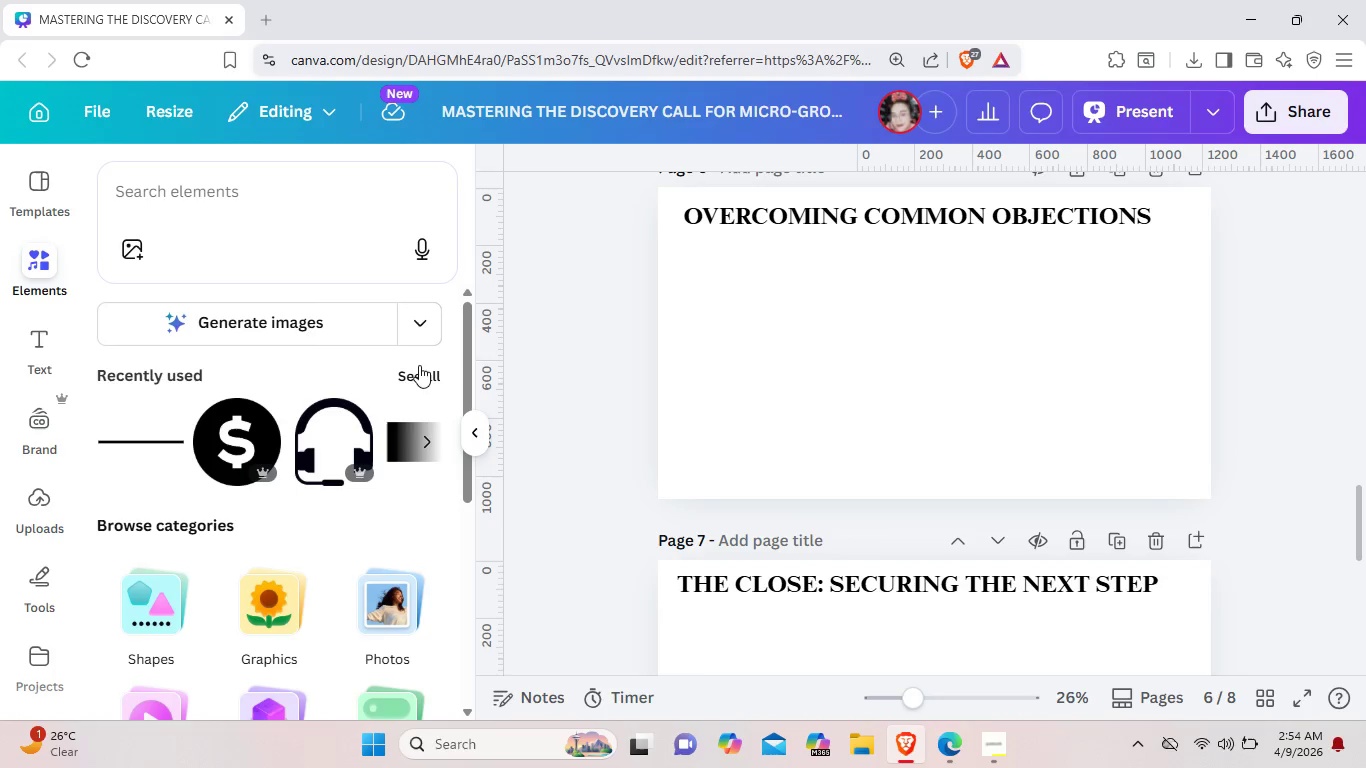 
left_click([417, 374])
 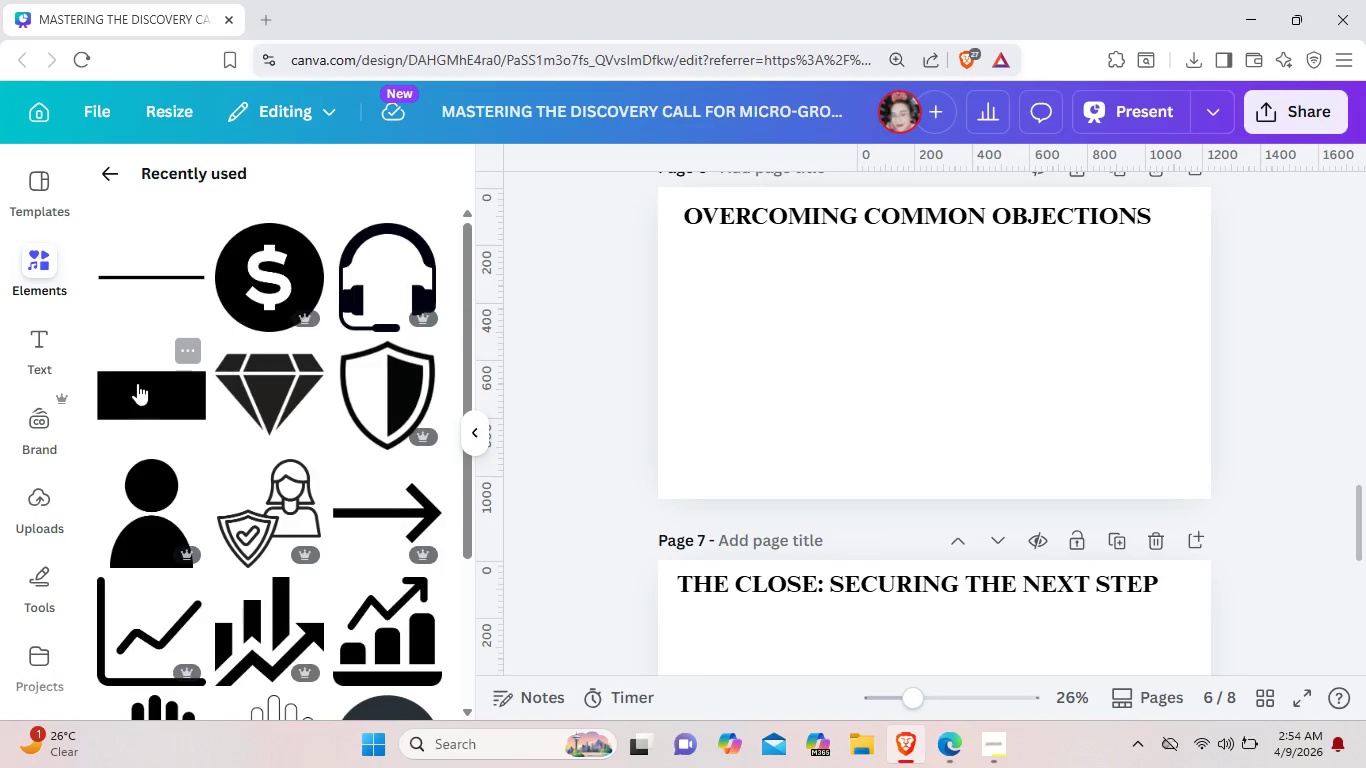 
left_click([137, 383])
 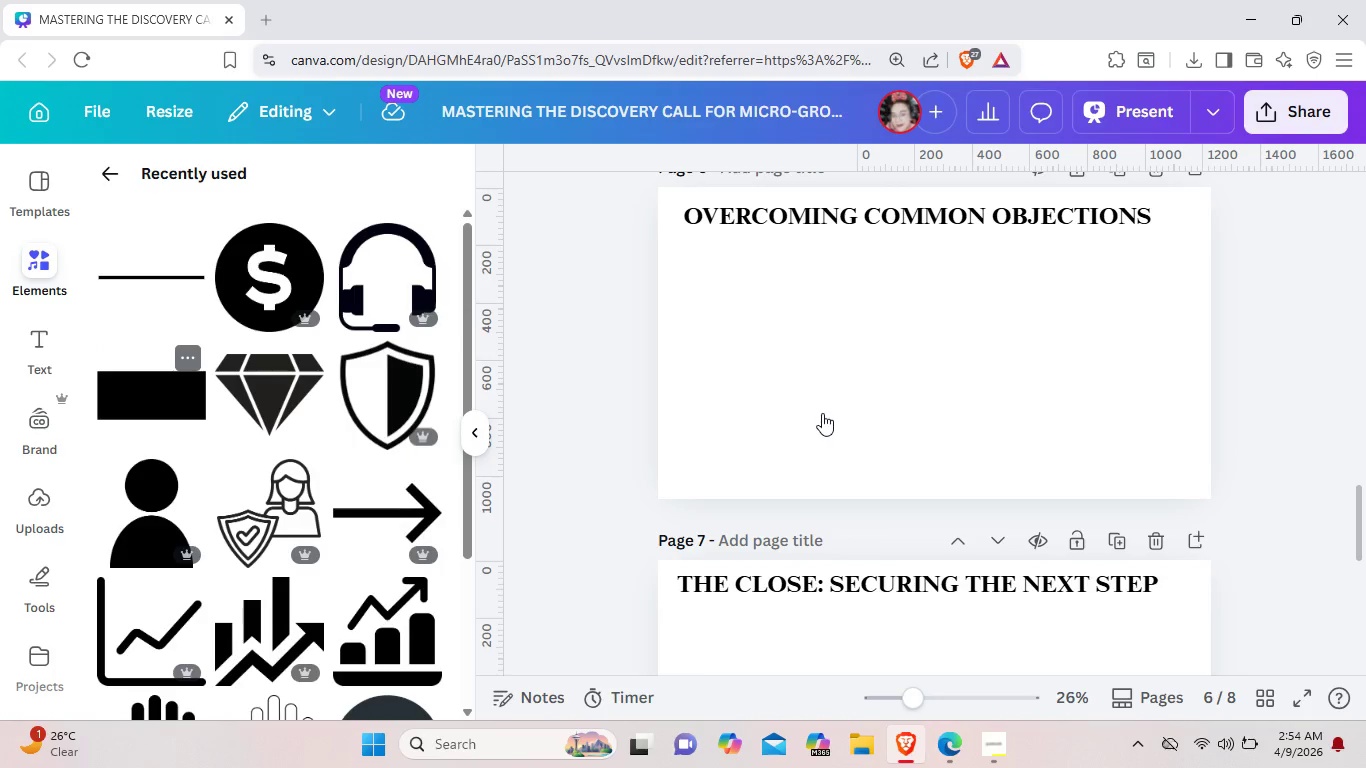 
mouse_move([839, 406])
 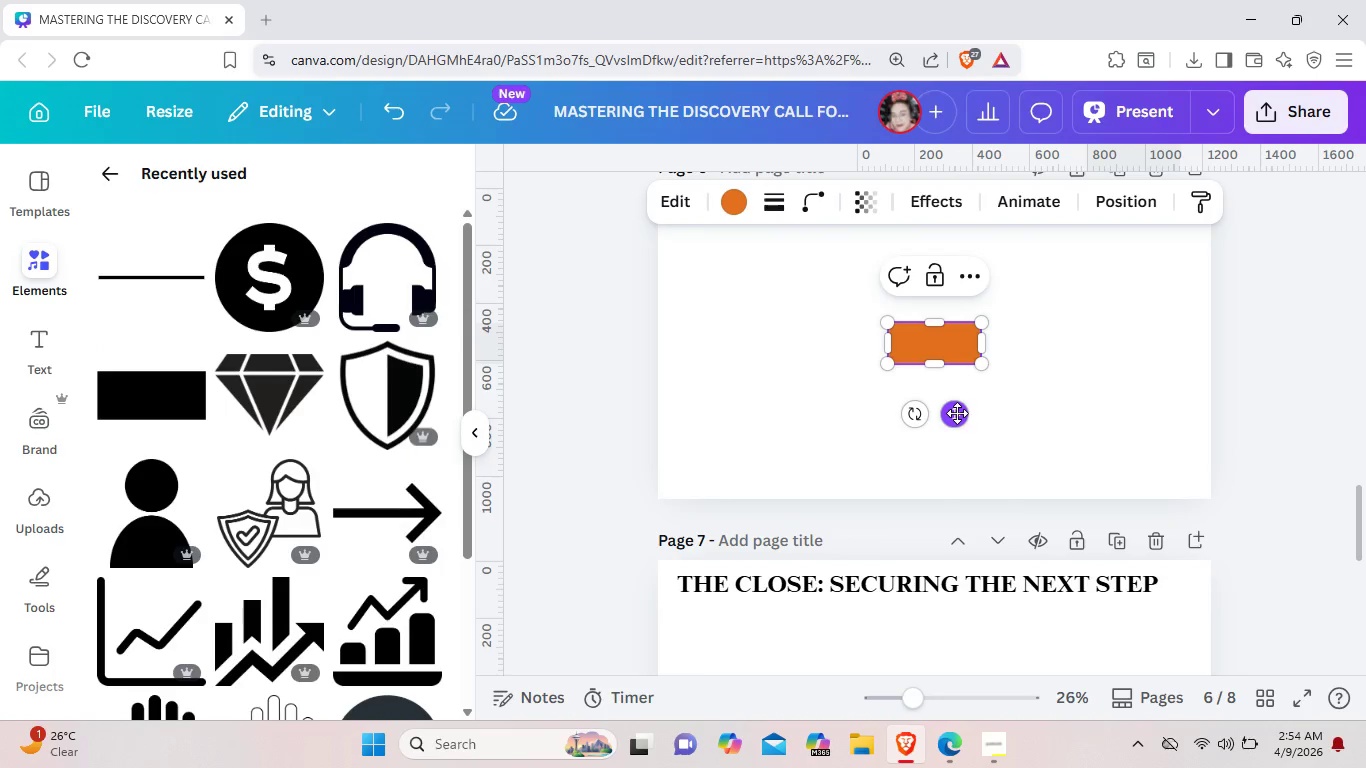 
left_click_drag(start_coordinate=[954, 414], to_coordinate=[789, 361])
 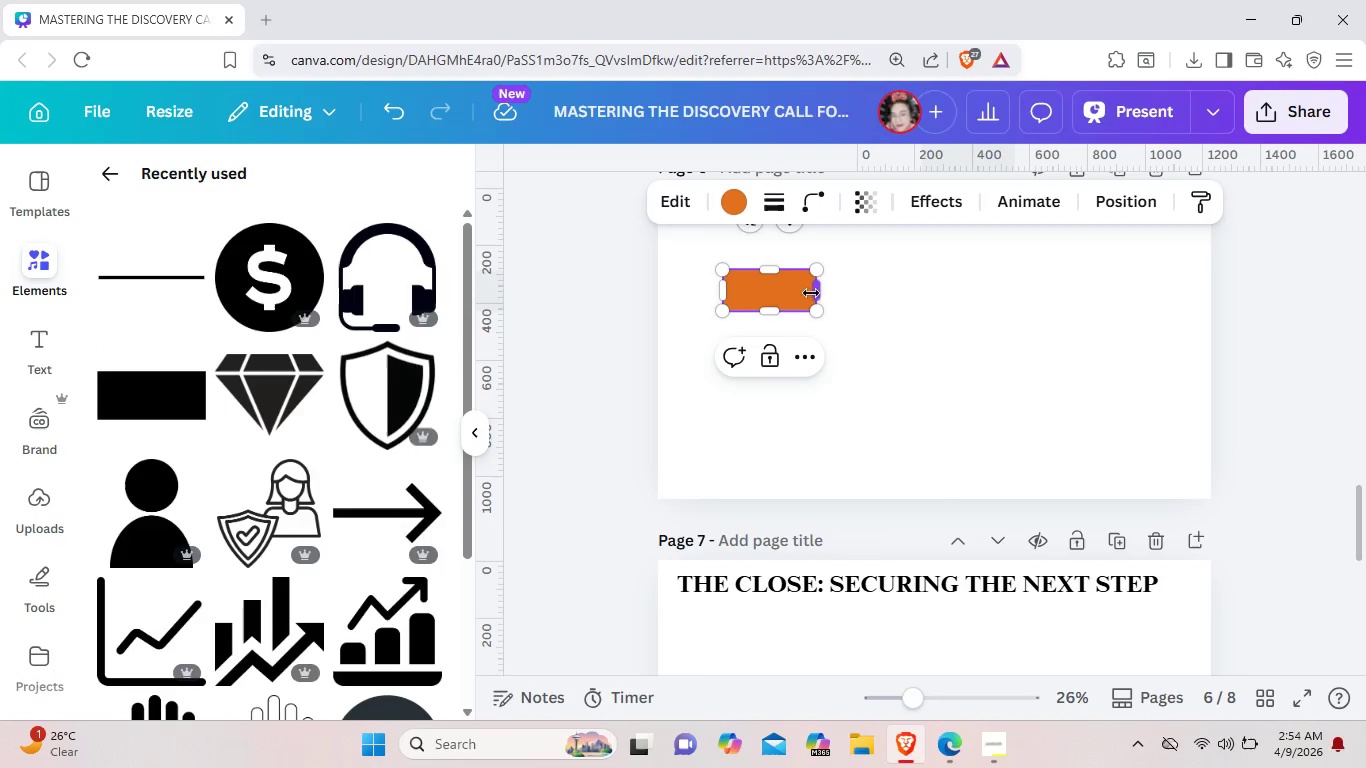 
left_click_drag(start_coordinate=[811, 293], to_coordinate=[1178, 285])
 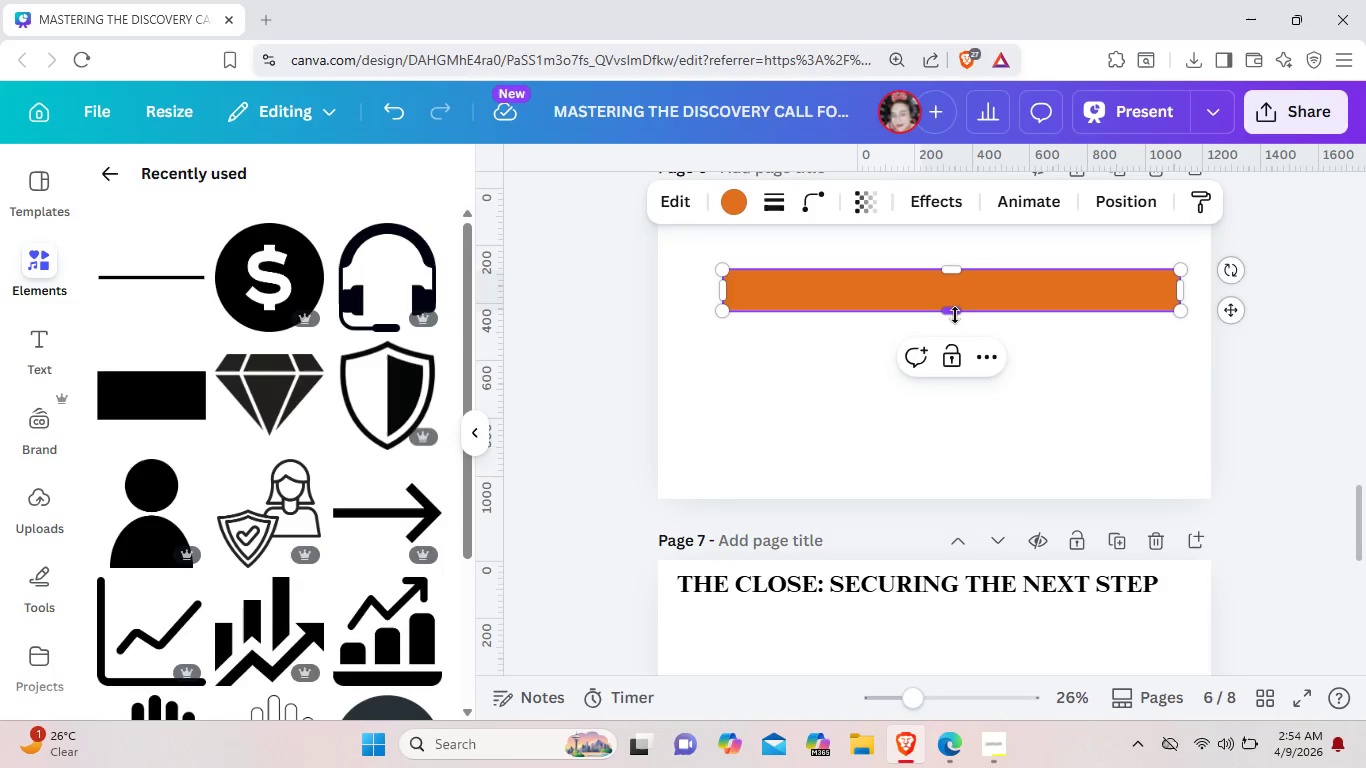 
left_click_drag(start_coordinate=[955, 315], to_coordinate=[951, 332])
 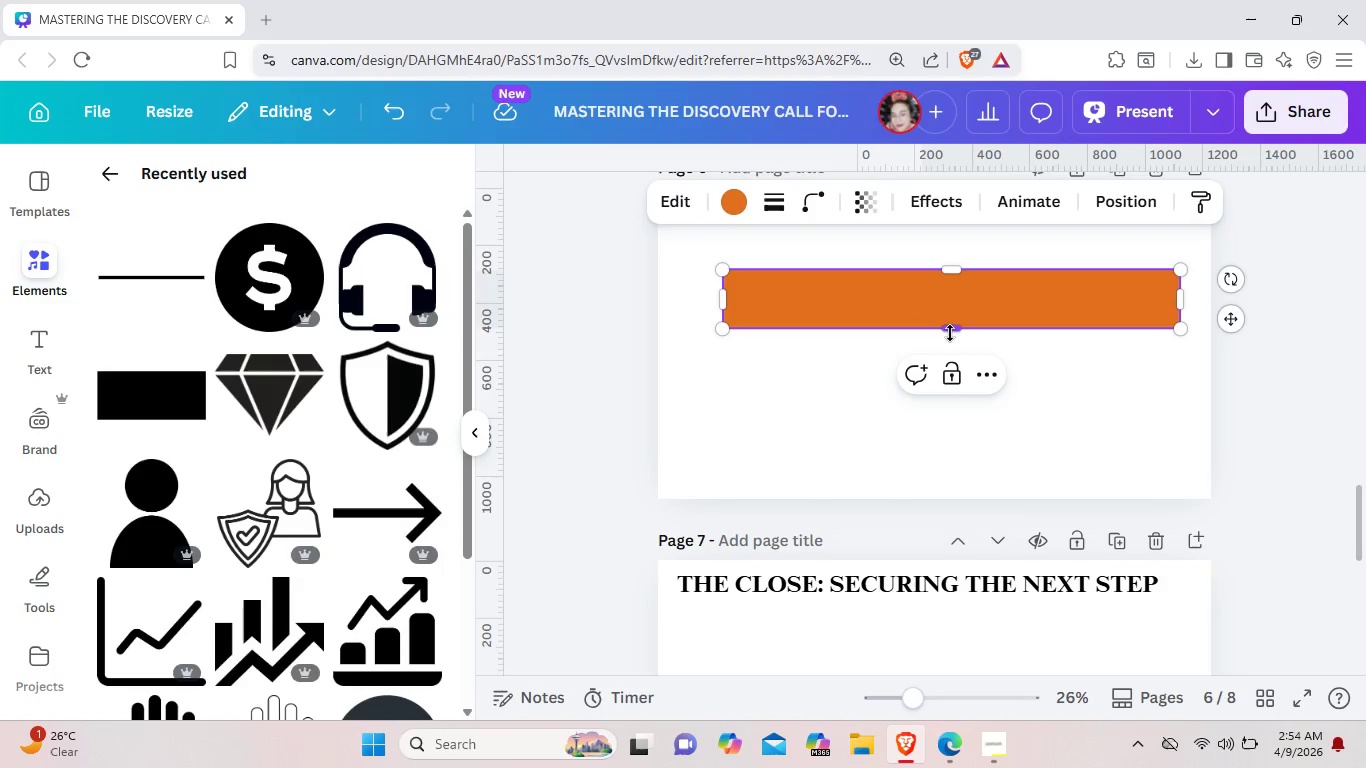 
wait(6.81)
 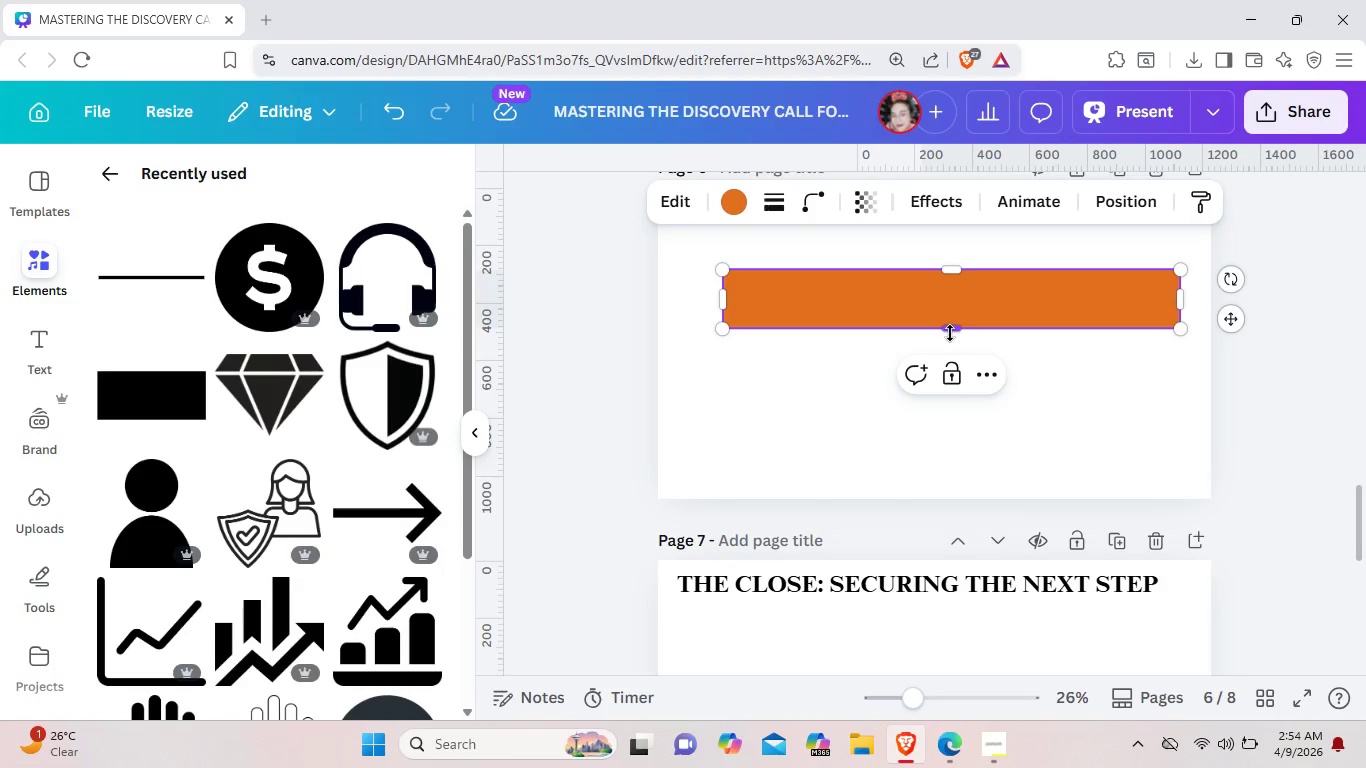 
scroll: coordinate [951, 328], scroll_direction: up, amount: 1.0
 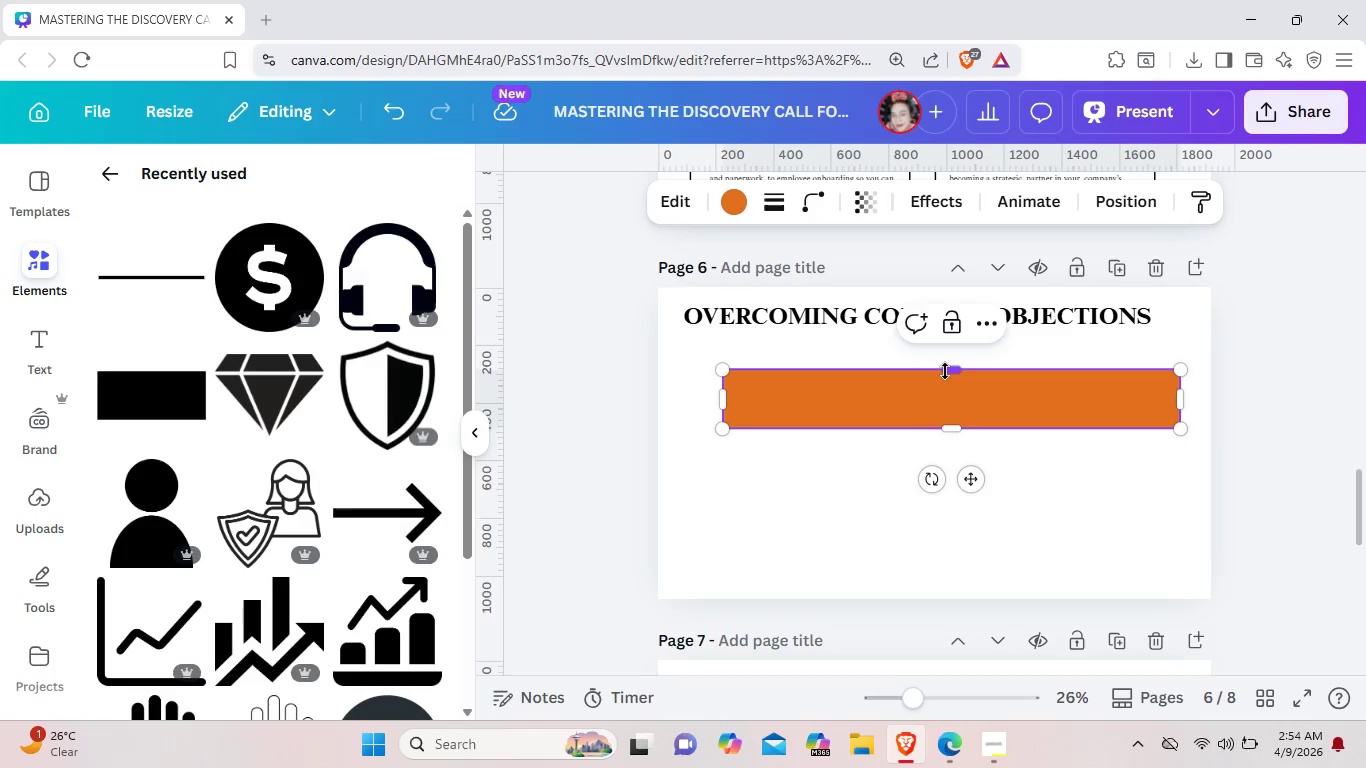 
left_click_drag(start_coordinate=[945, 371], to_coordinate=[947, 365])
 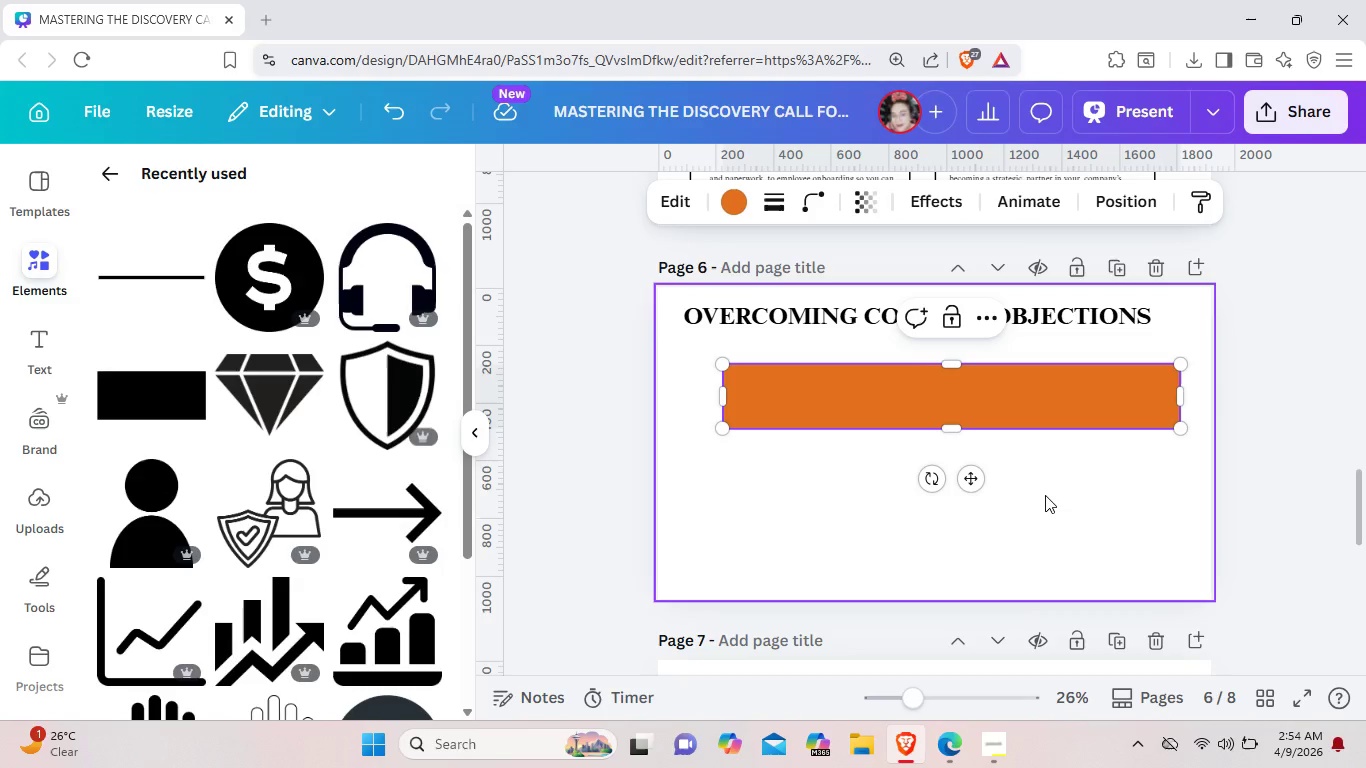 
left_click([1045, 495])
 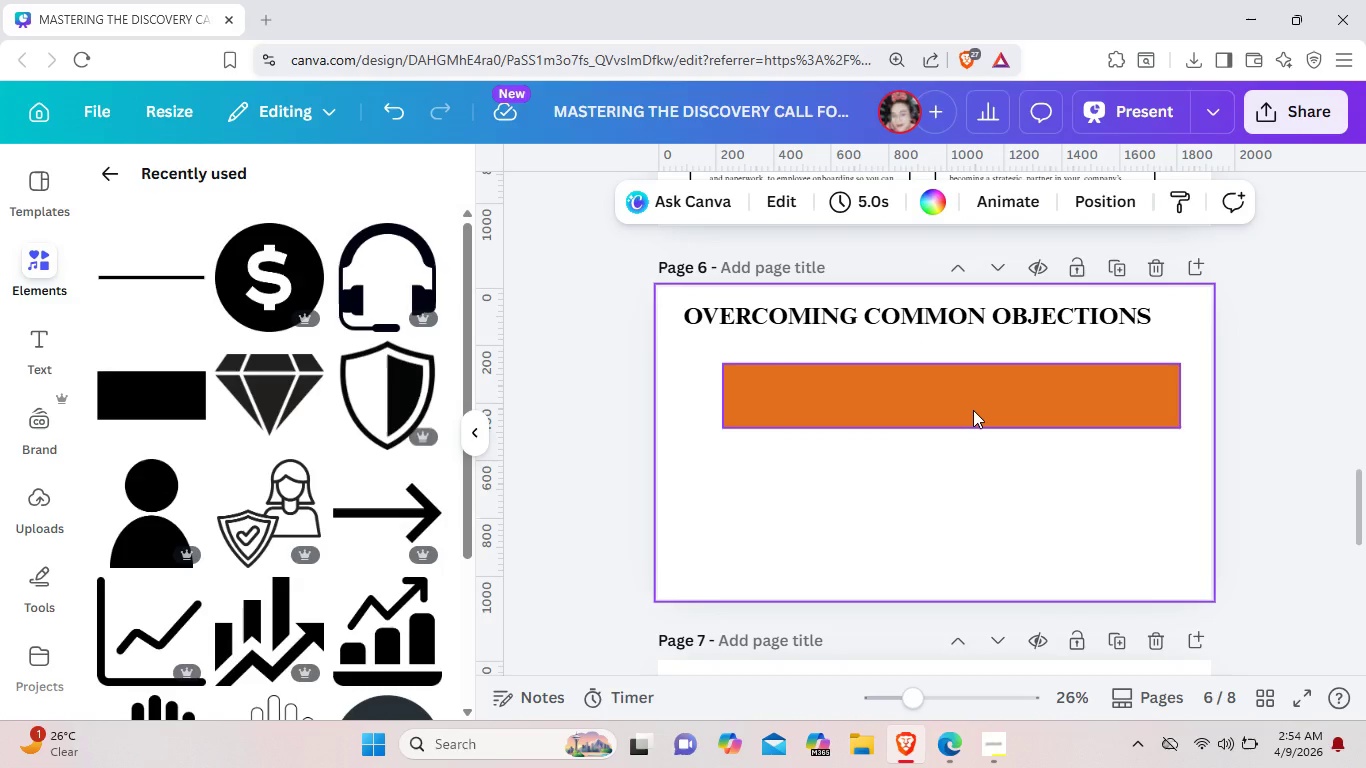 
left_click([973, 410])
 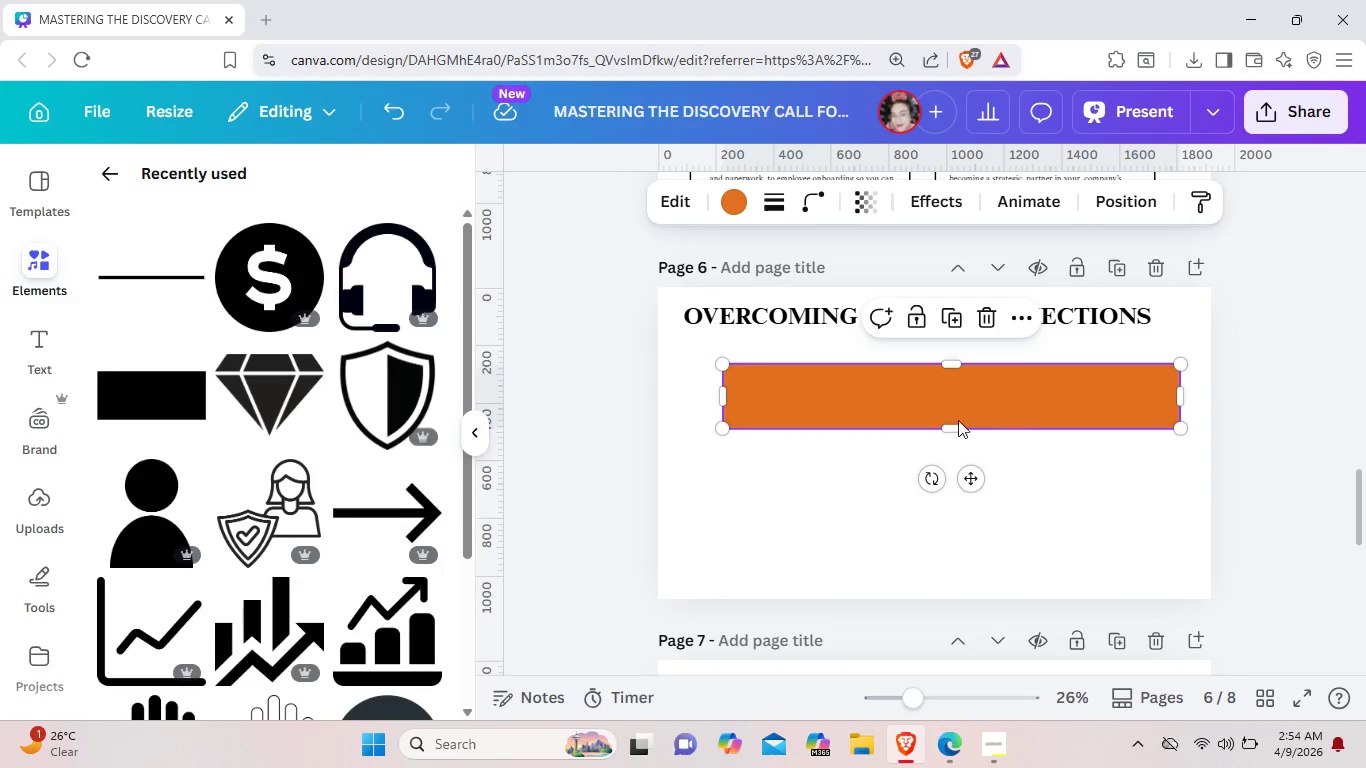 
key(Control+ControlLeft)
 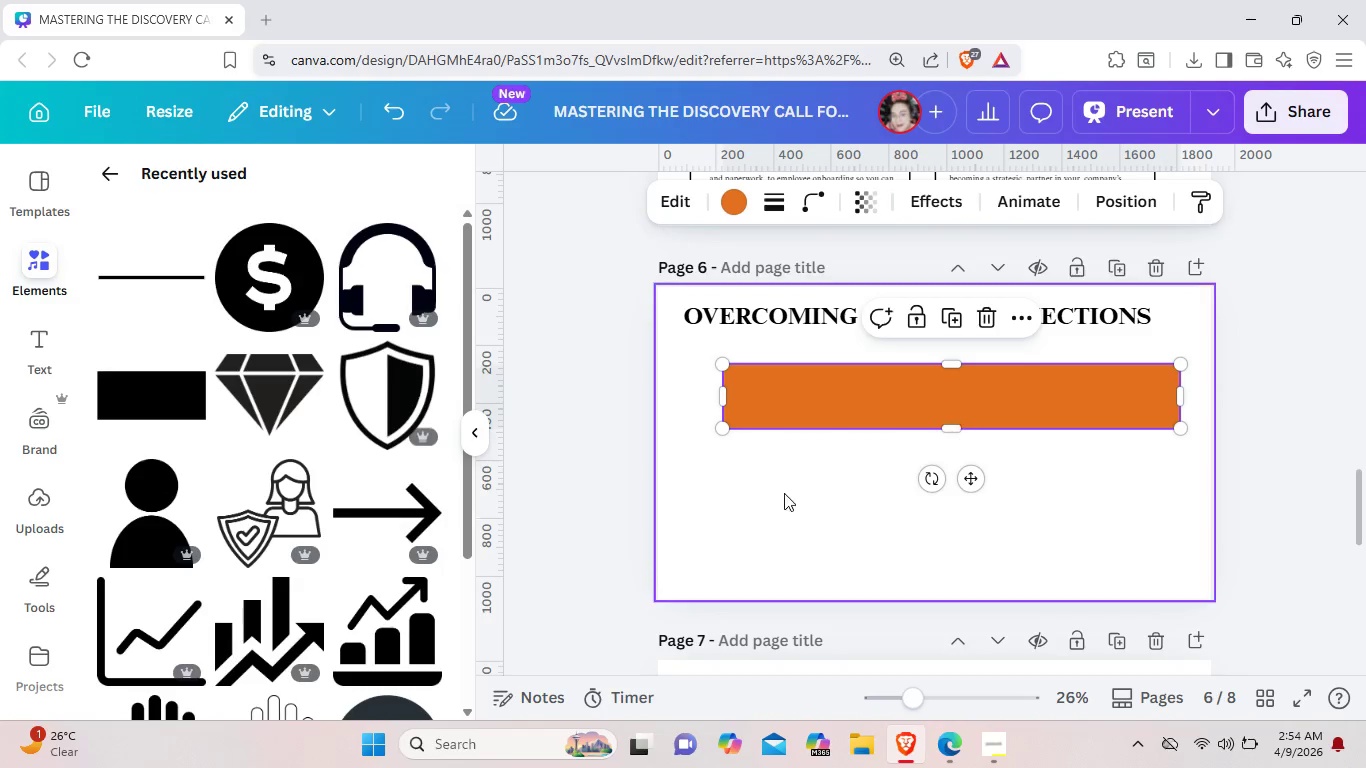 
key(Control+C)
 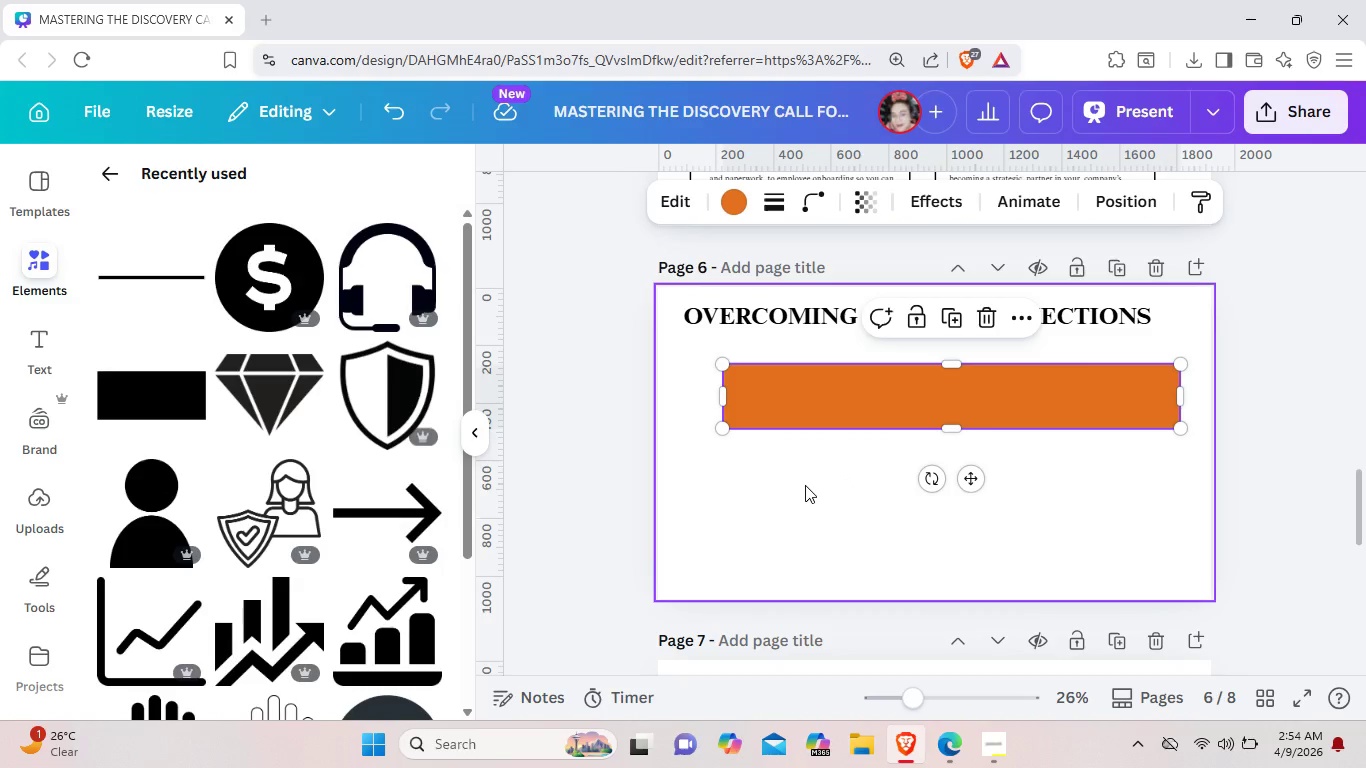 
left_click([805, 485])
 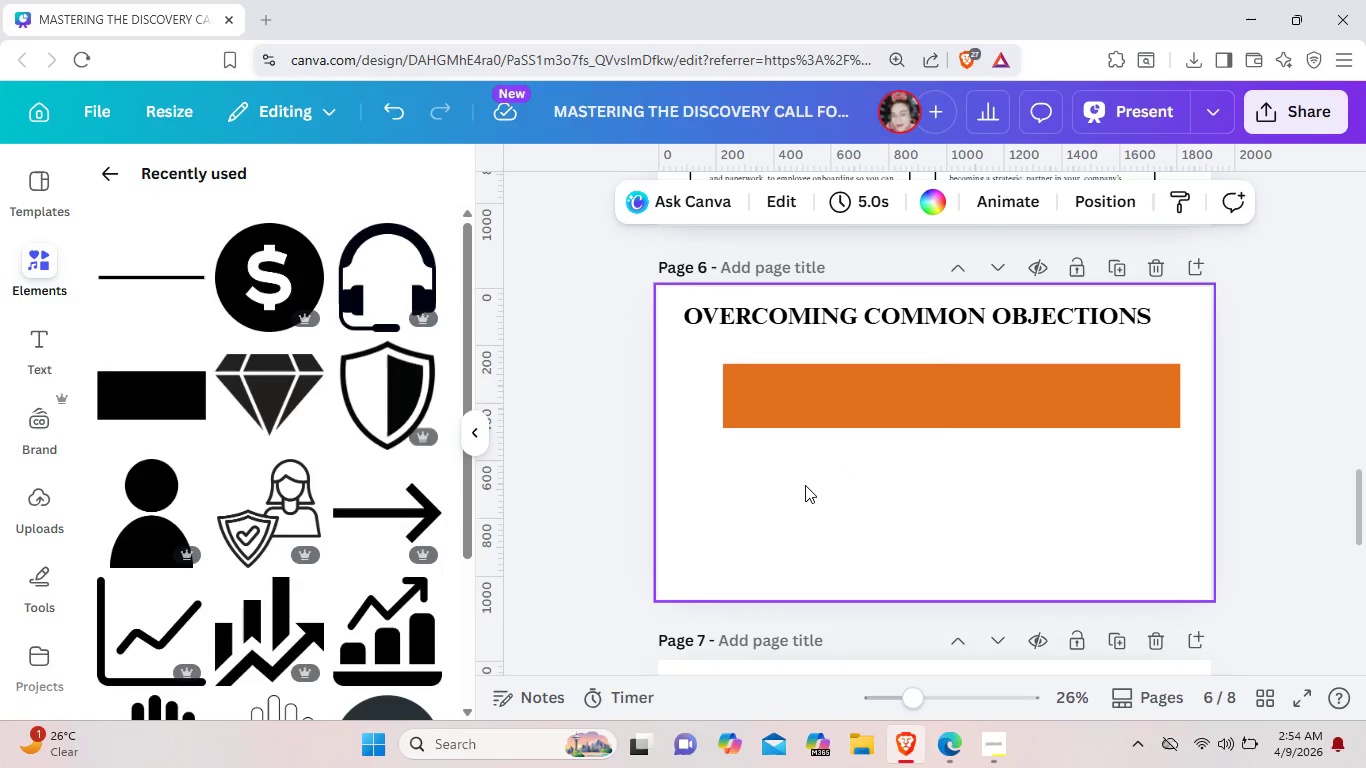 
key(Control+ControlLeft)
 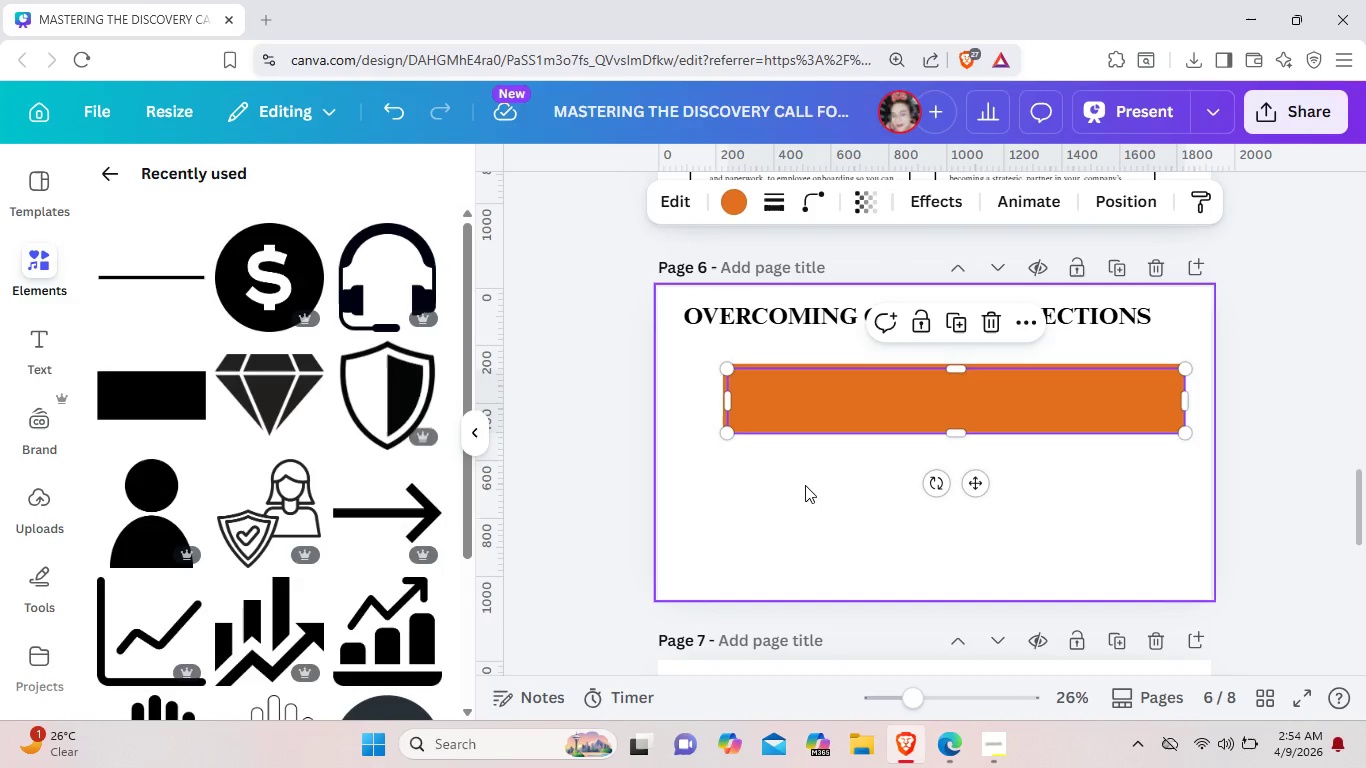 
key(Control+V)
 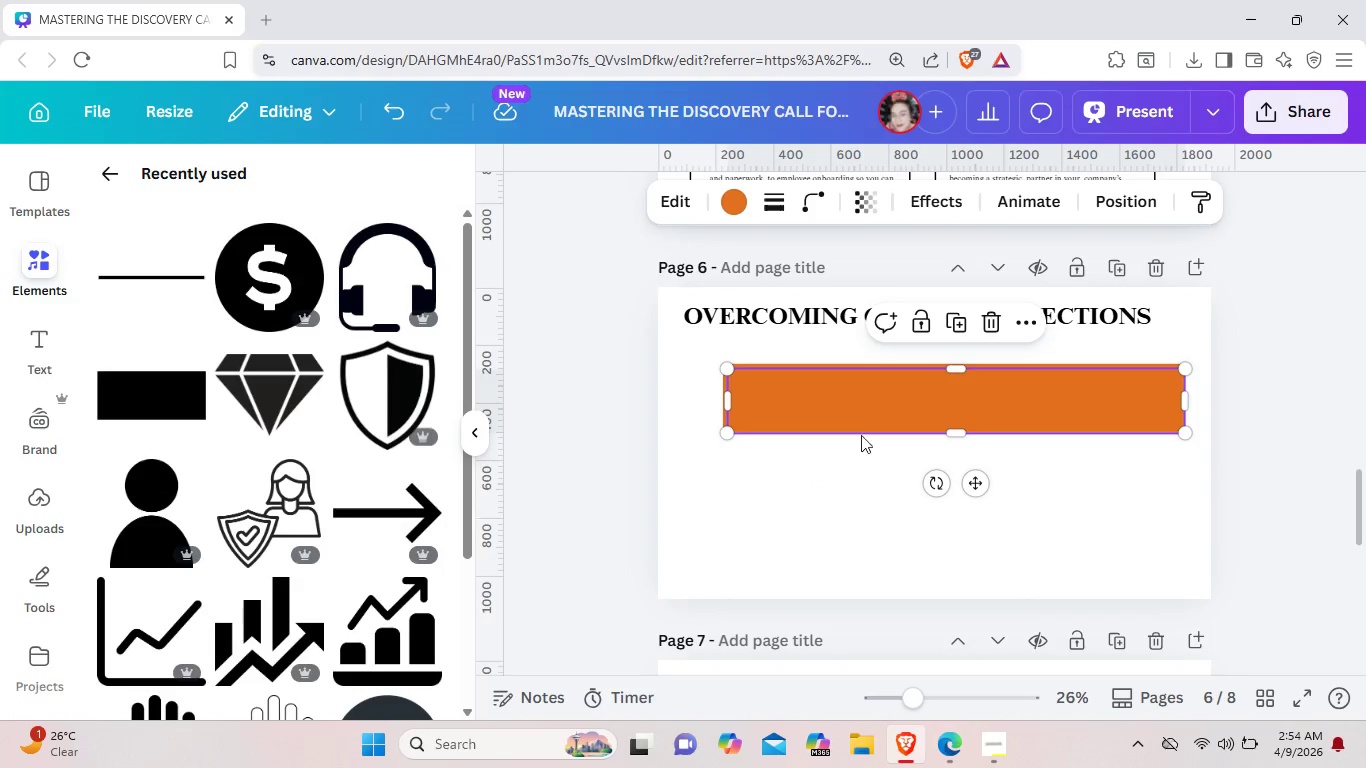 
left_click_drag(start_coordinate=[864, 399], to_coordinate=[858, 467])
 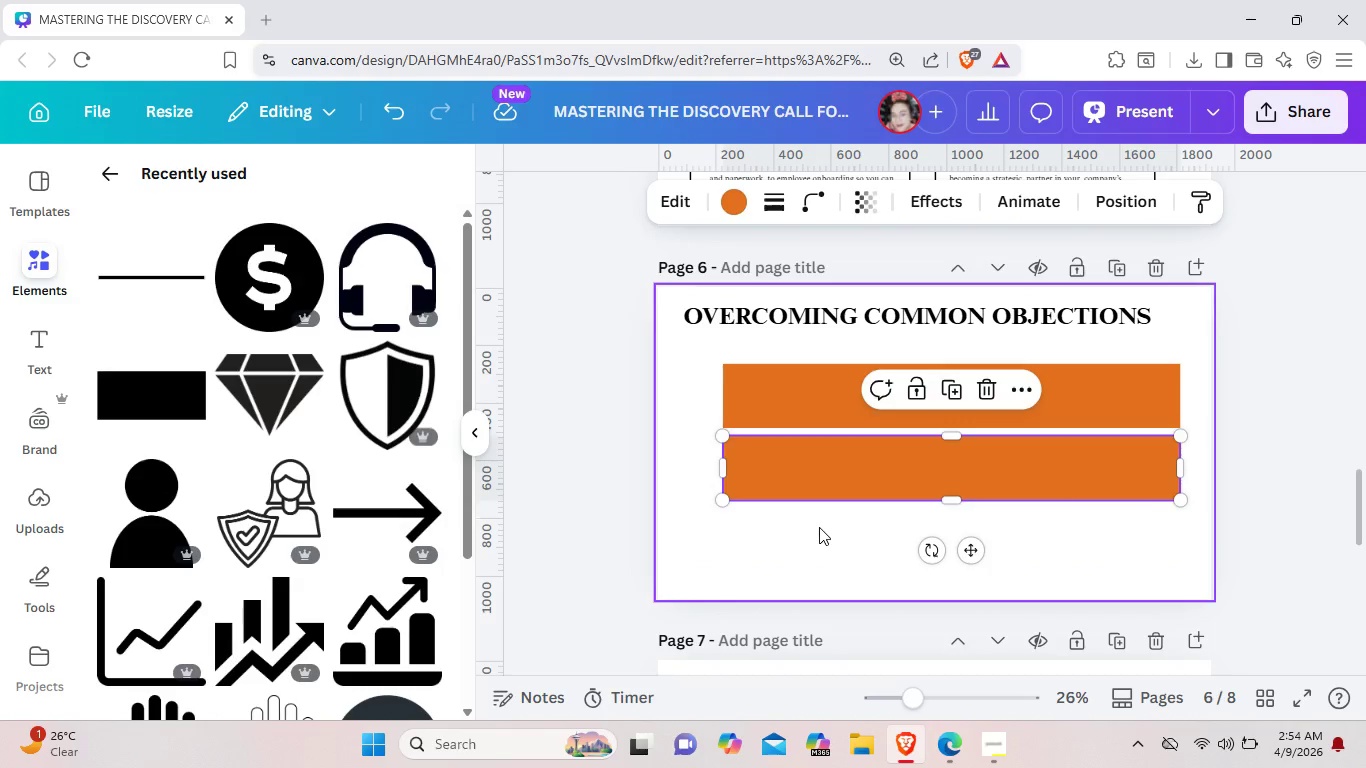 
left_click([819, 527])
 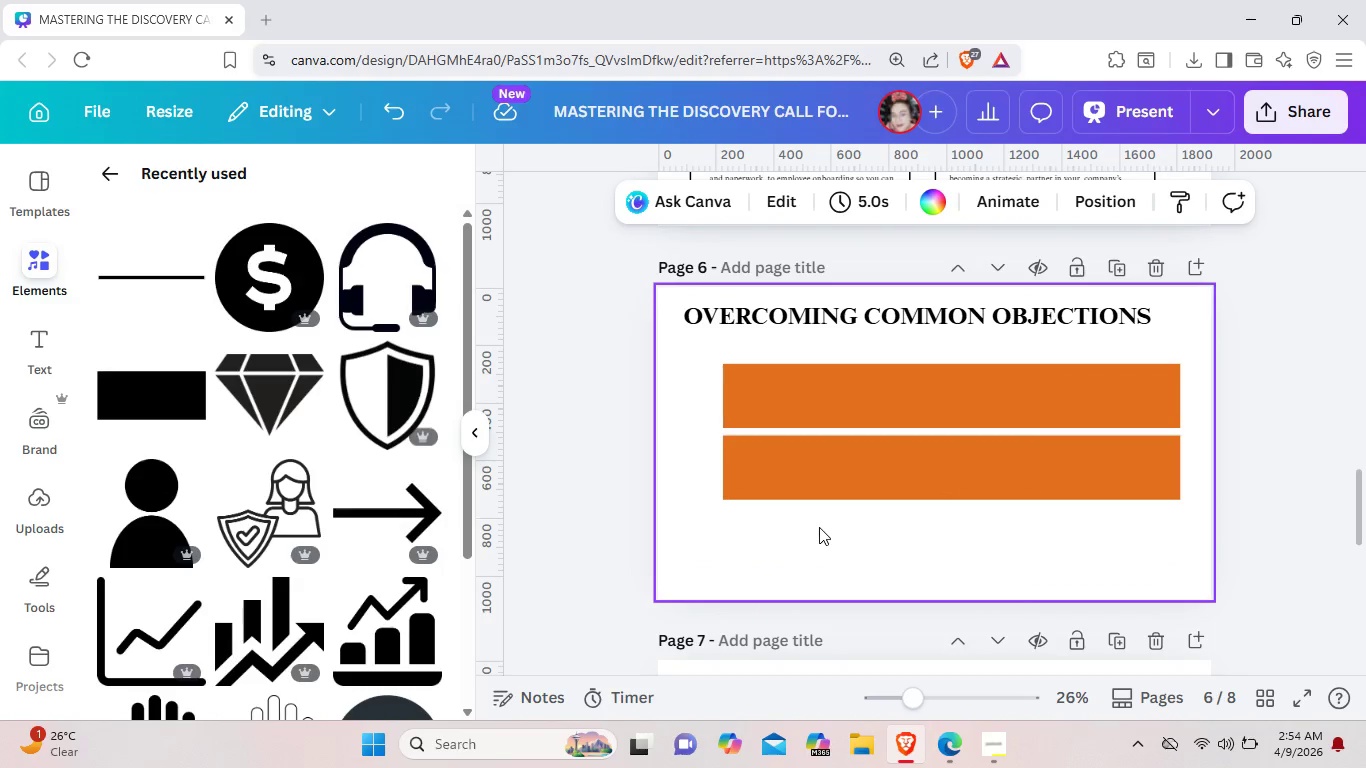 
key(Control+V)
 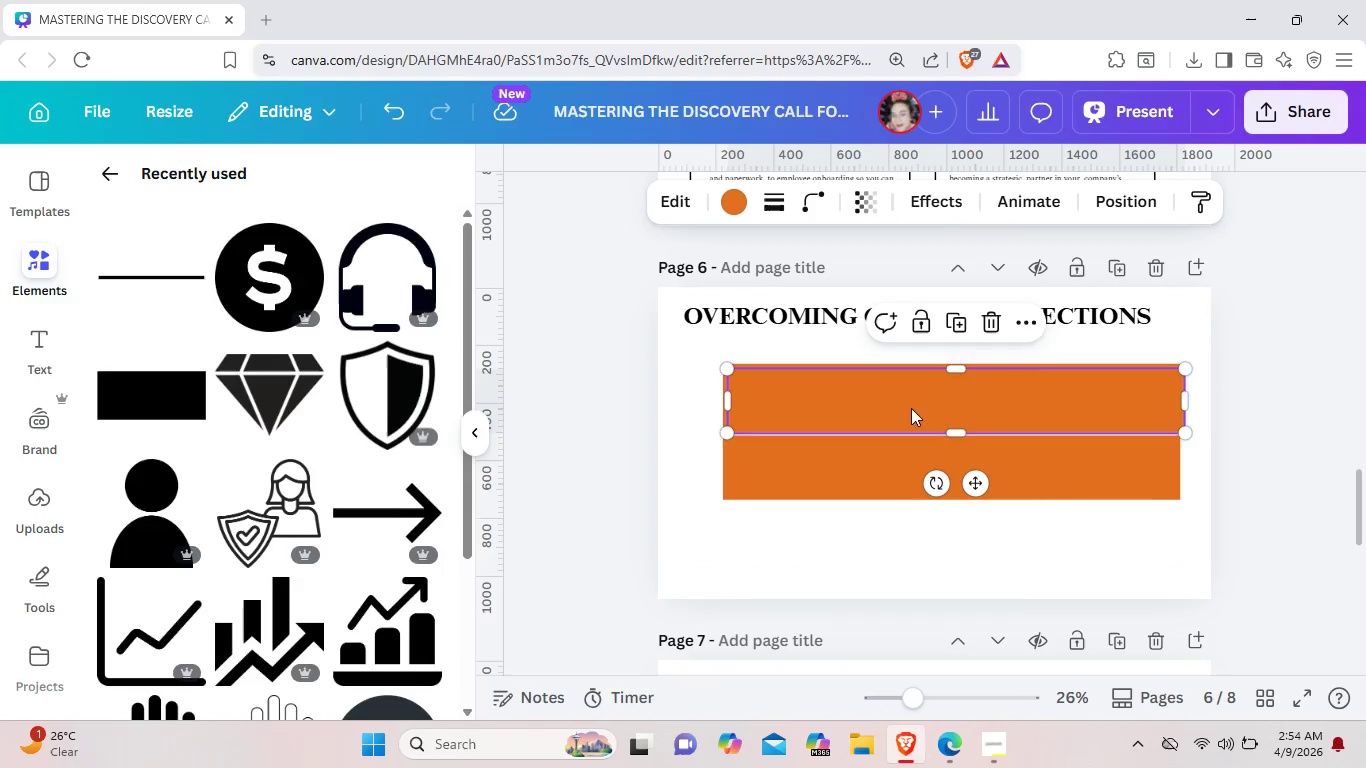 
left_click_drag(start_coordinate=[911, 408], to_coordinate=[906, 548])
 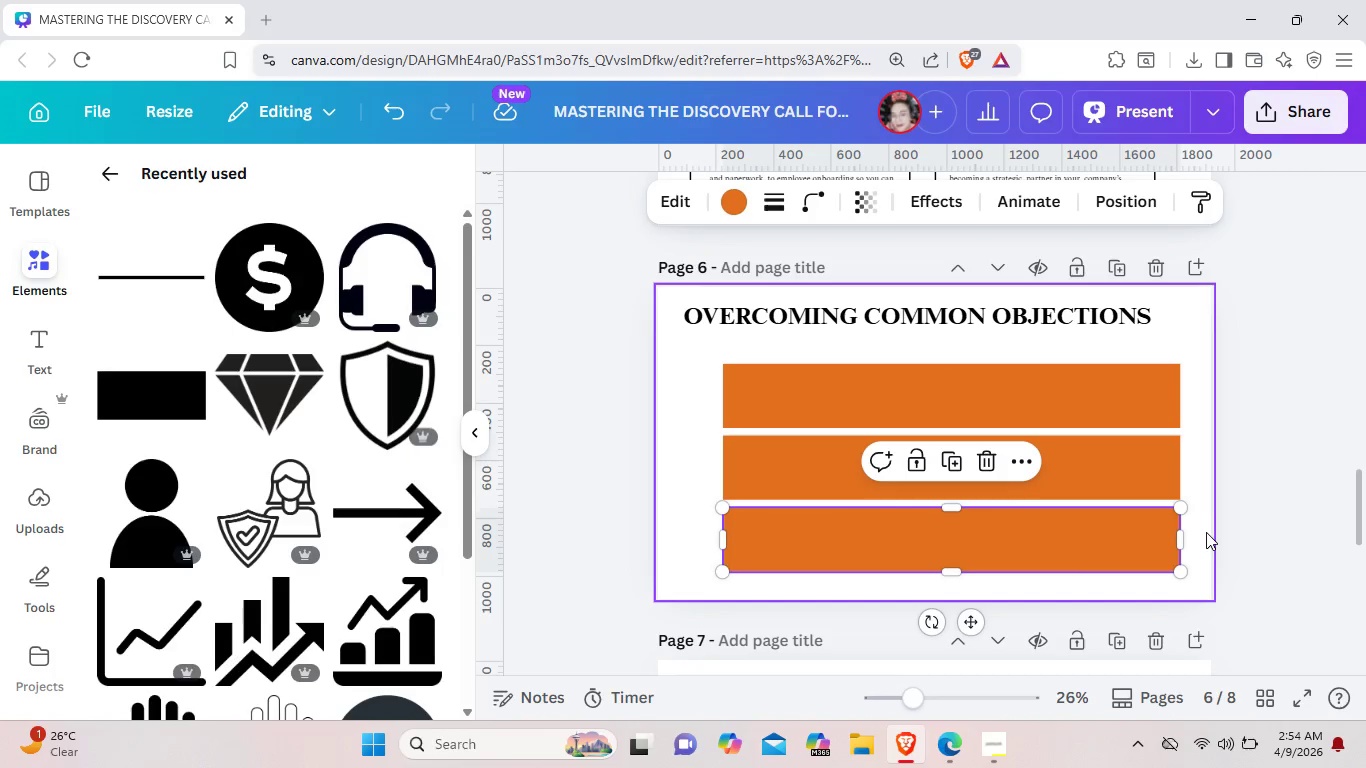 
left_click([1202, 532])
 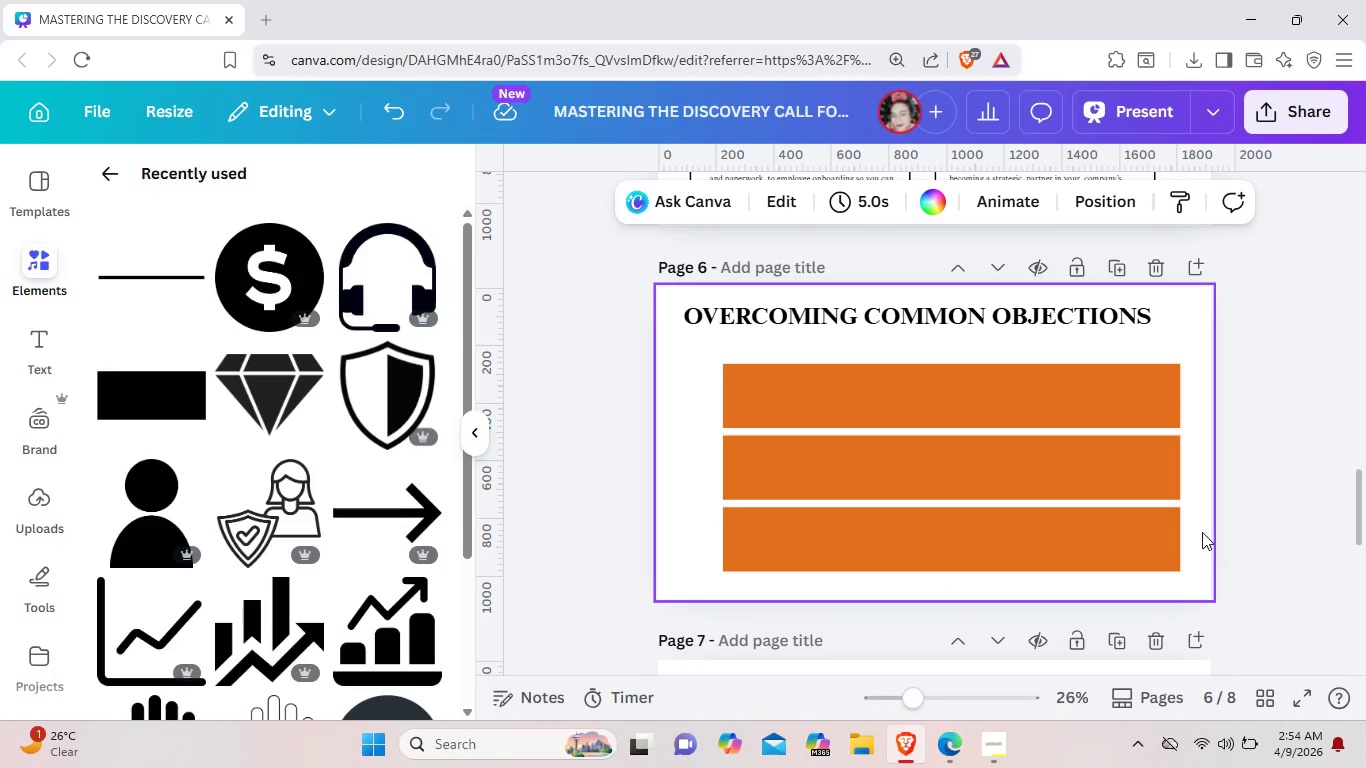 
wait(8.28)
 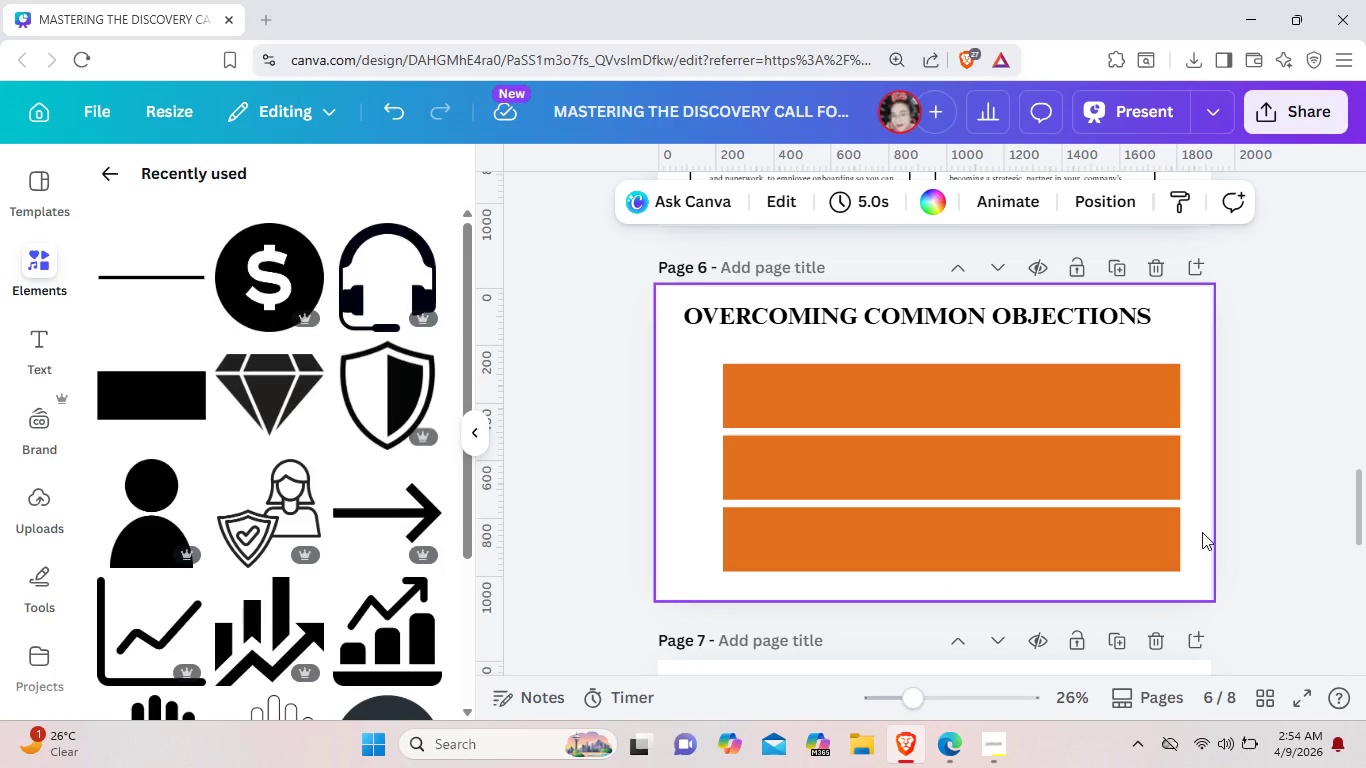 
left_click([800, 387])
 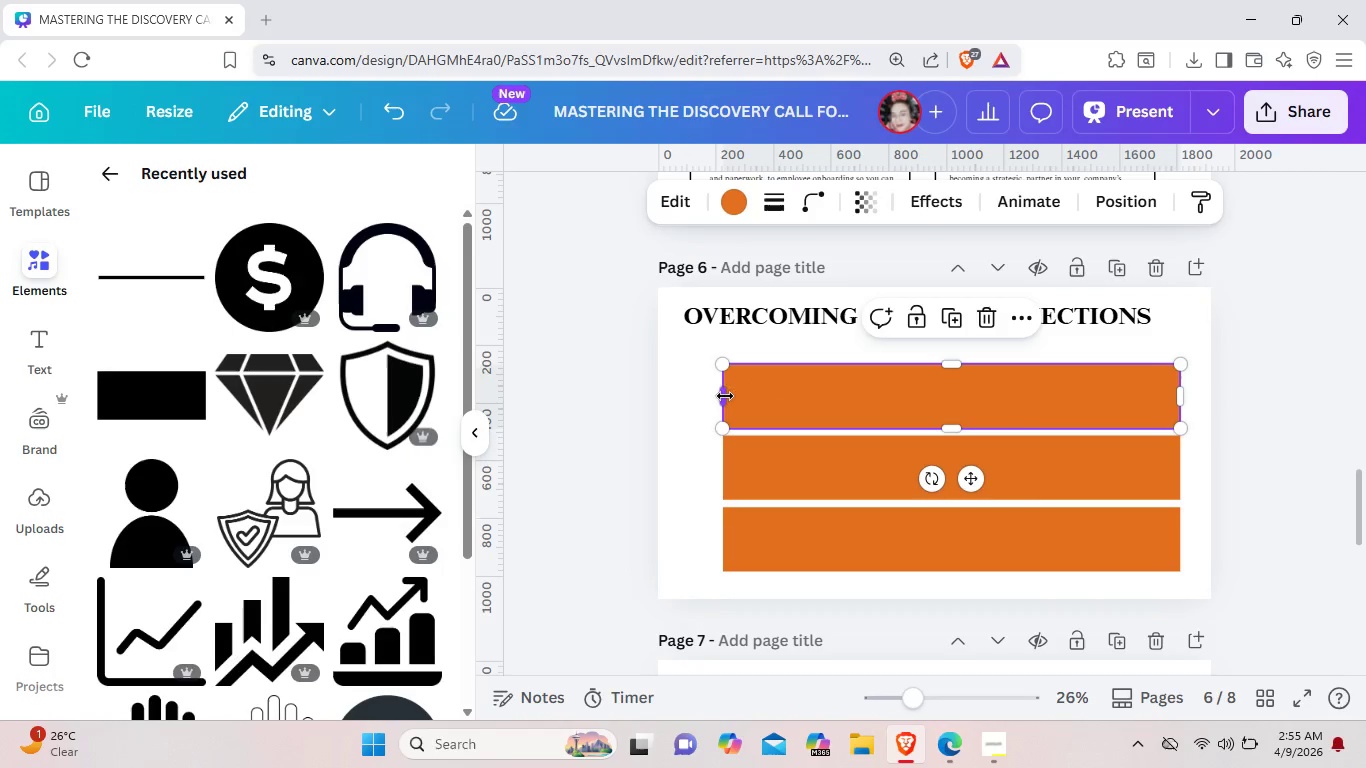 
left_click_drag(start_coordinate=[726, 396], to_coordinate=[697, 393])
 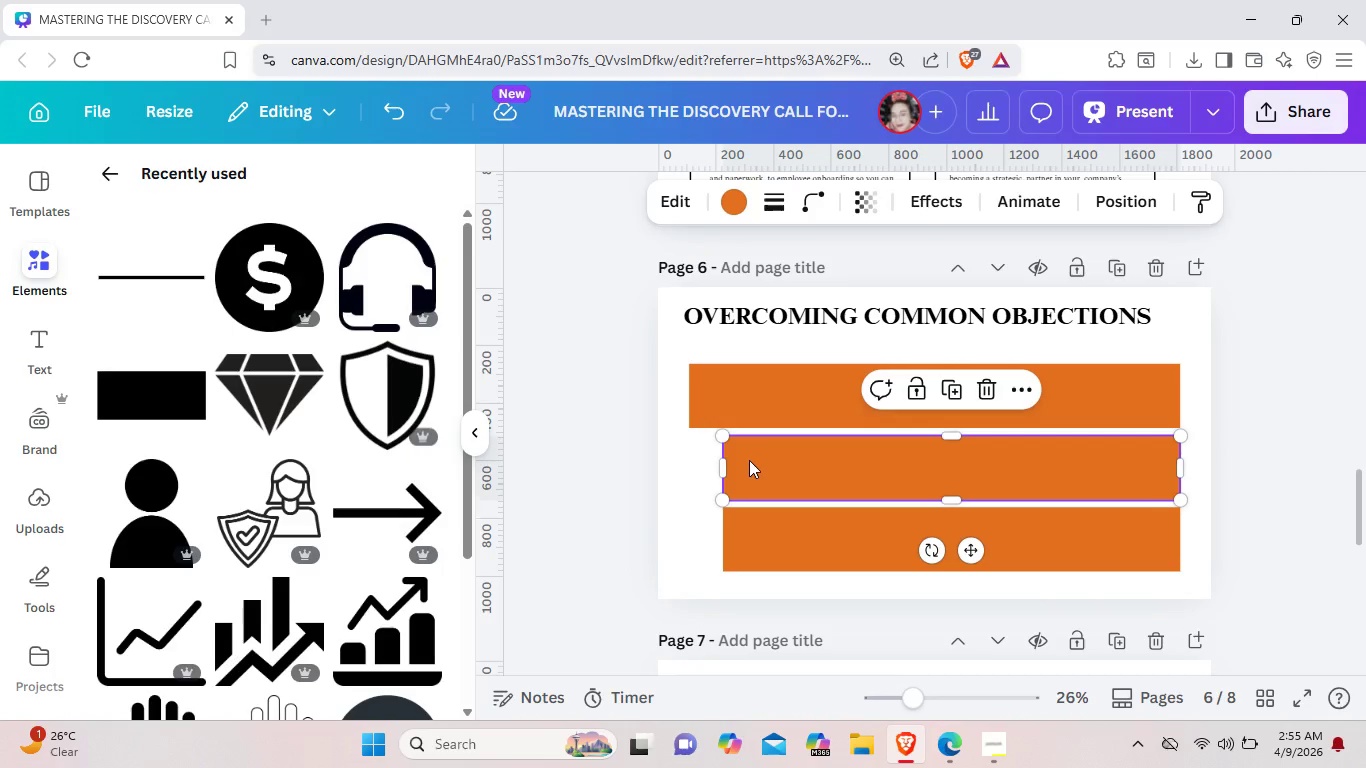 
left_click([749, 460])
 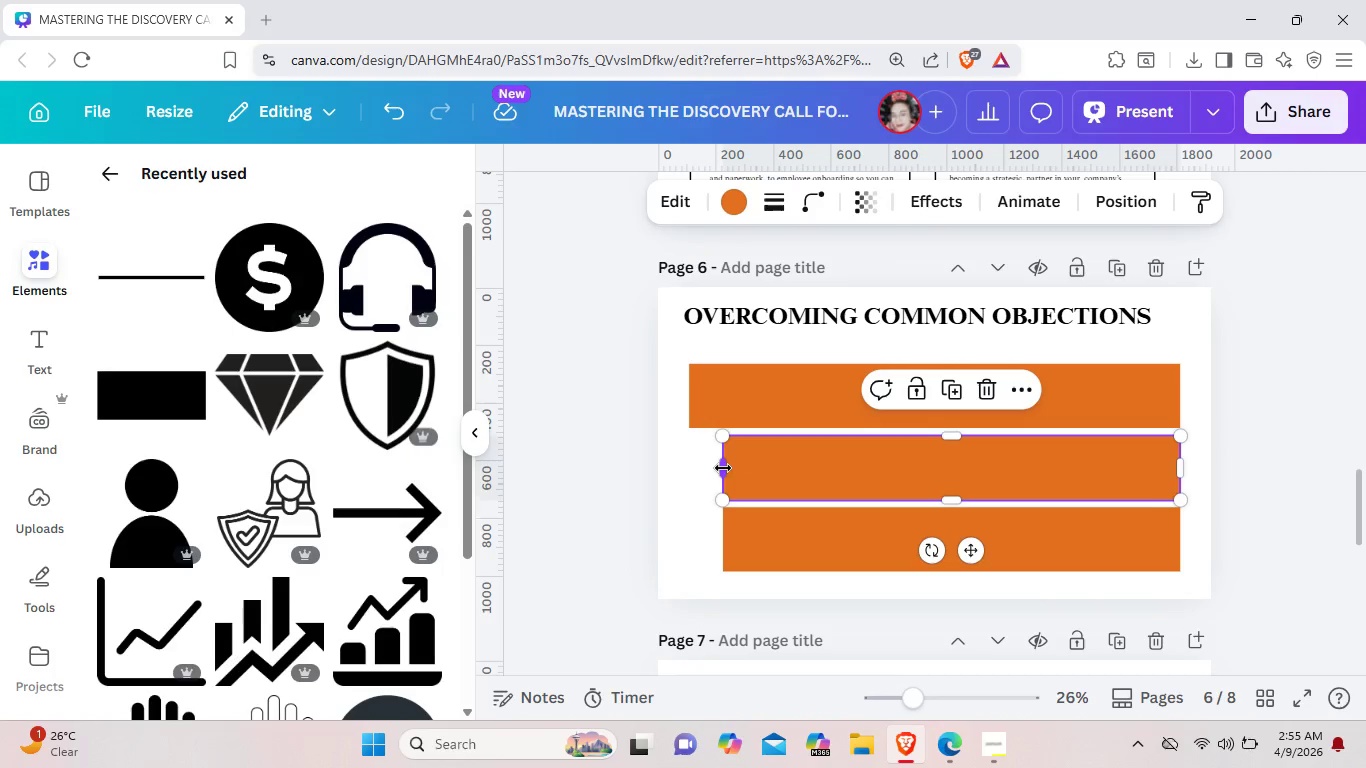 
left_click_drag(start_coordinate=[723, 468], to_coordinate=[692, 464])
 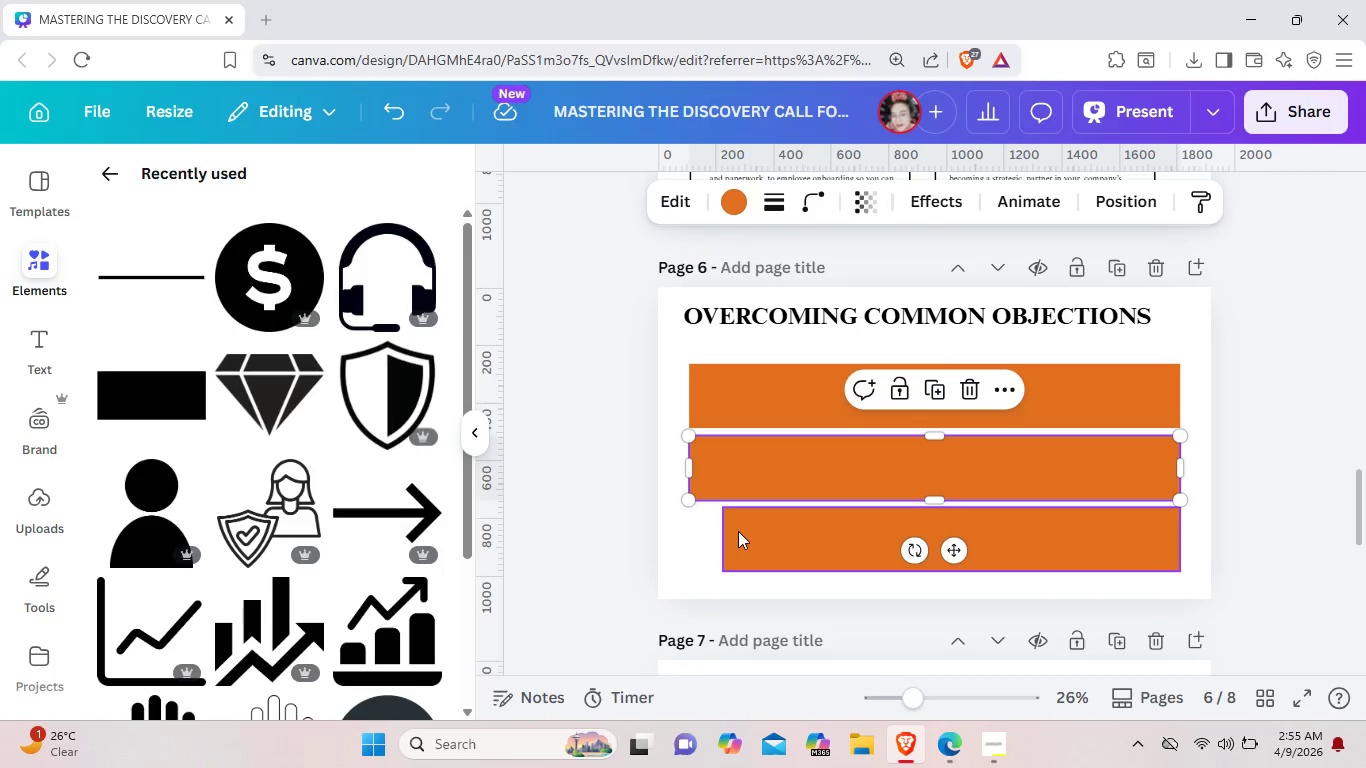 
left_click([738, 531])
 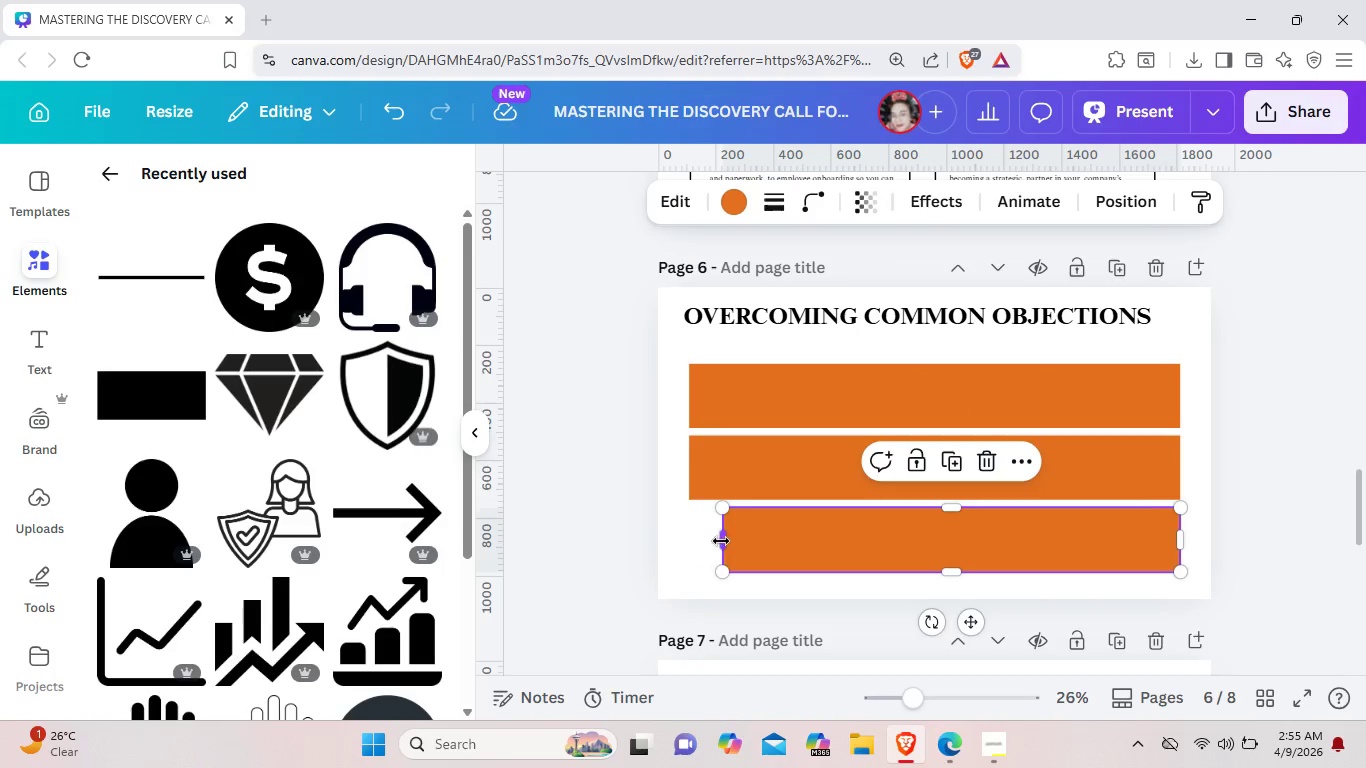 
left_click_drag(start_coordinate=[726, 541], to_coordinate=[697, 537])
 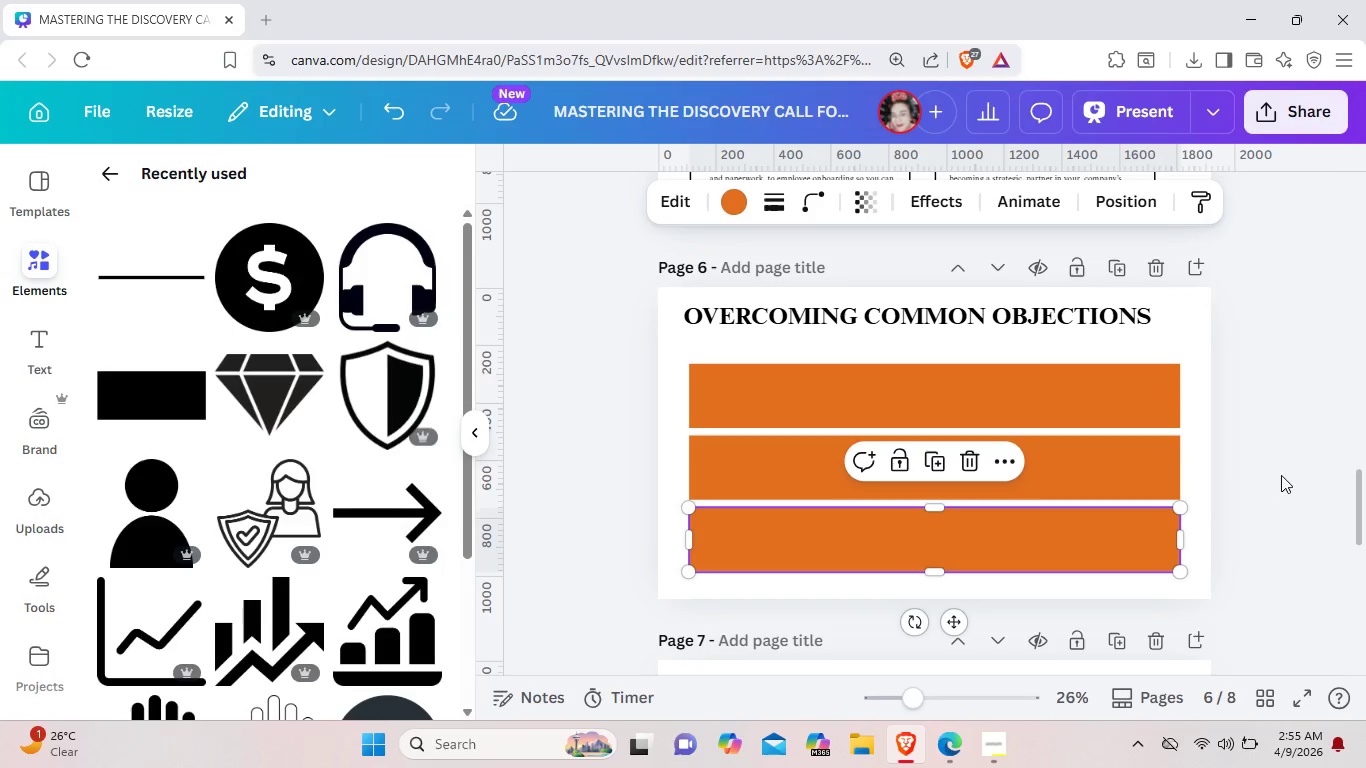 
left_click([1281, 474])
 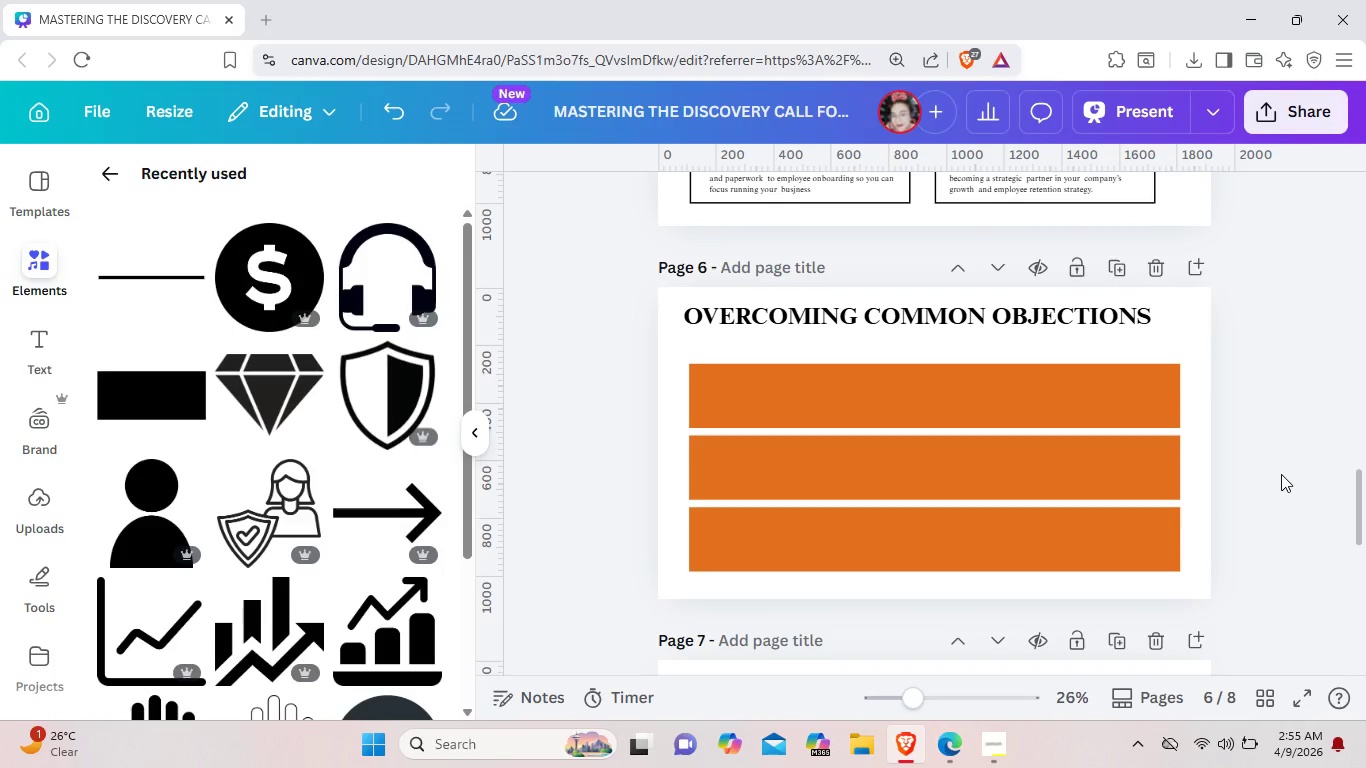 
left_click([981, 398])
 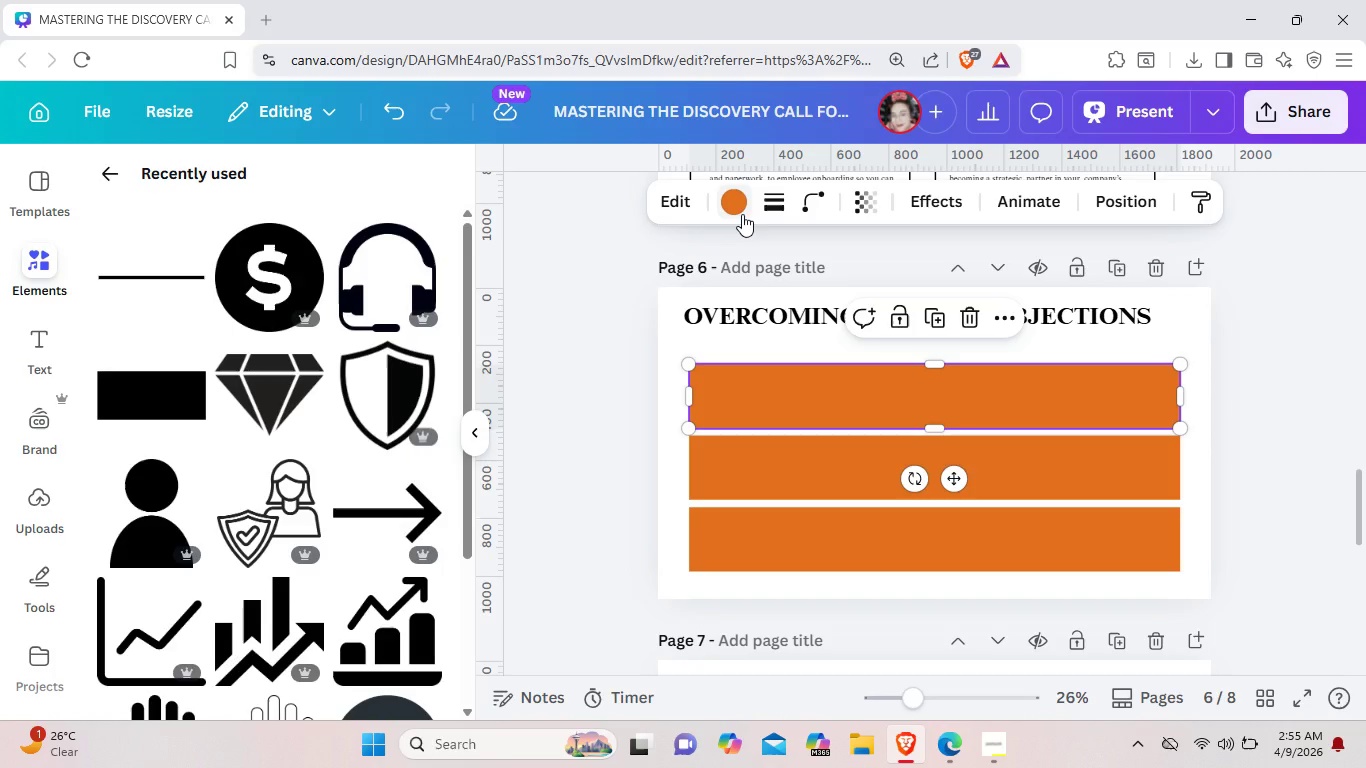 
wait(13.39)
 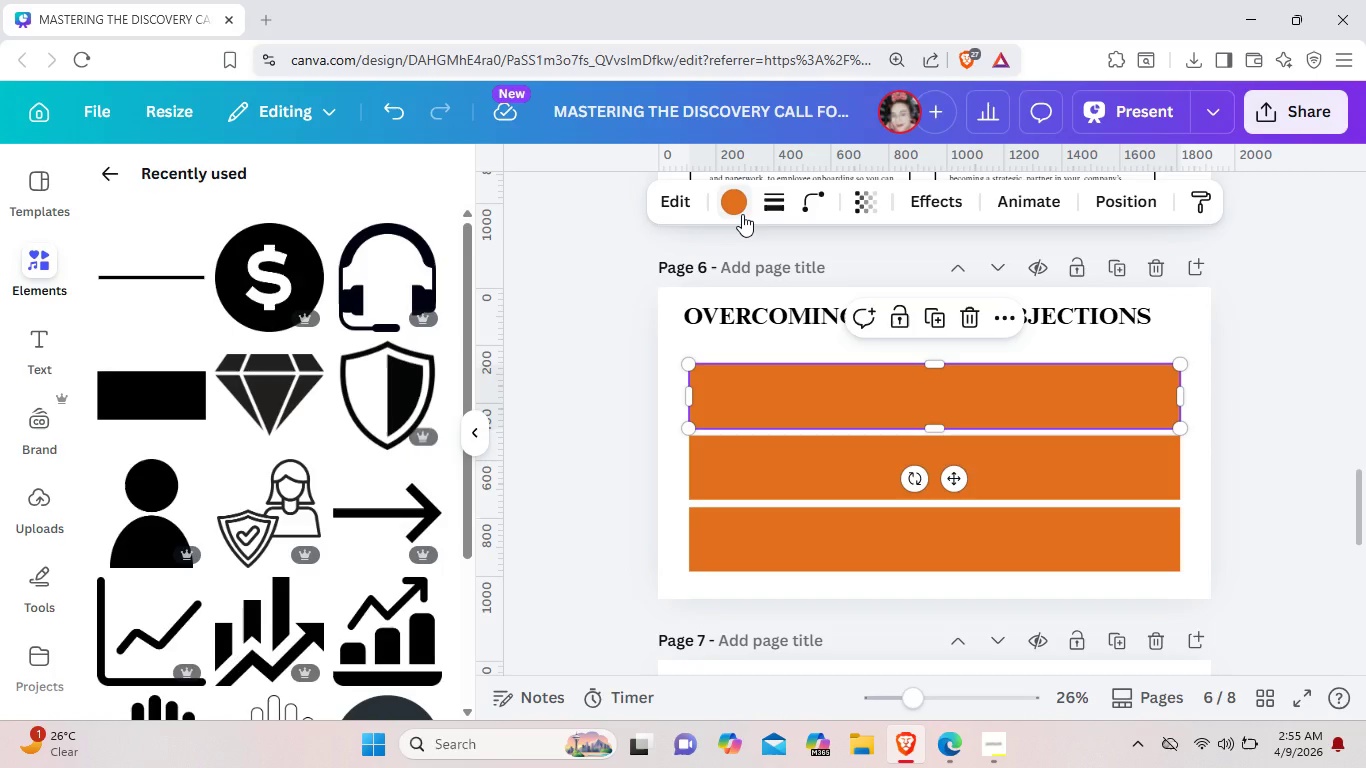 
left_click([831, 453])
 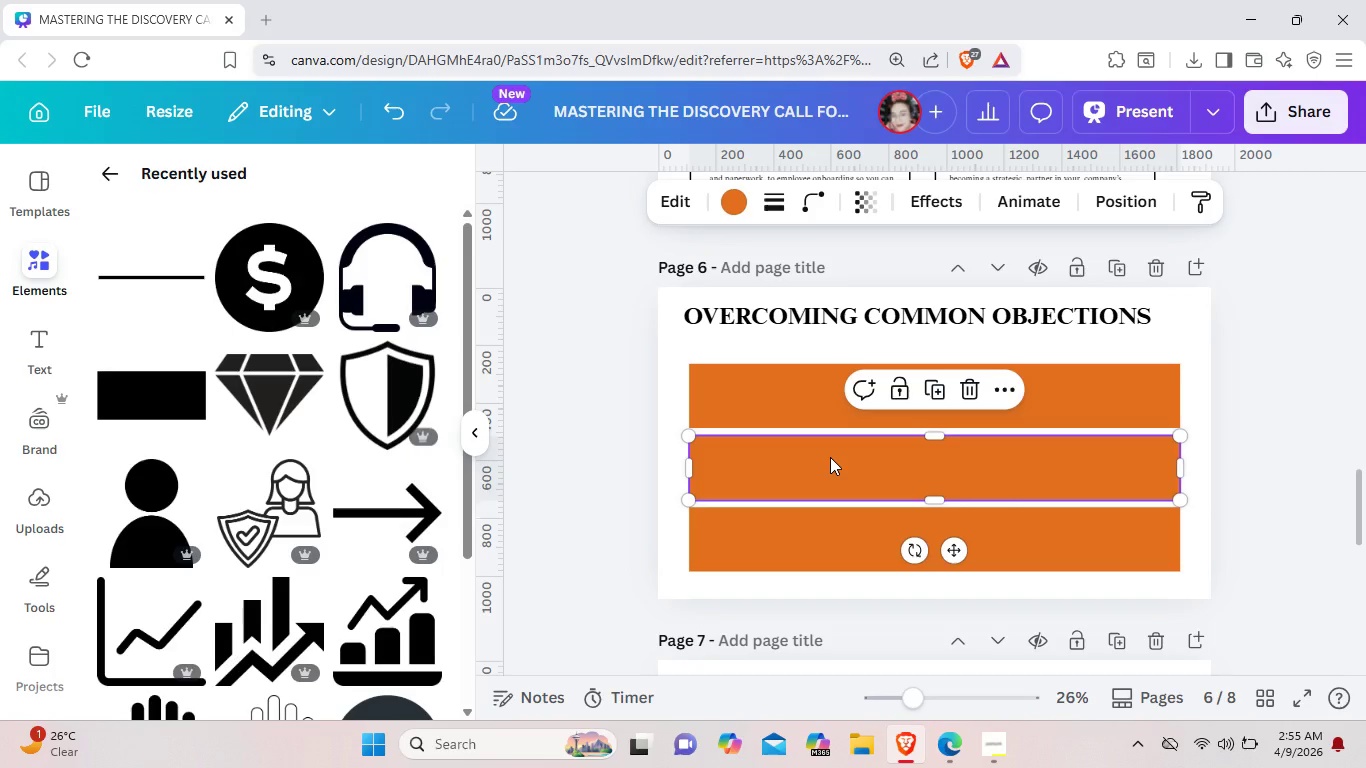 
wait(6.5)
 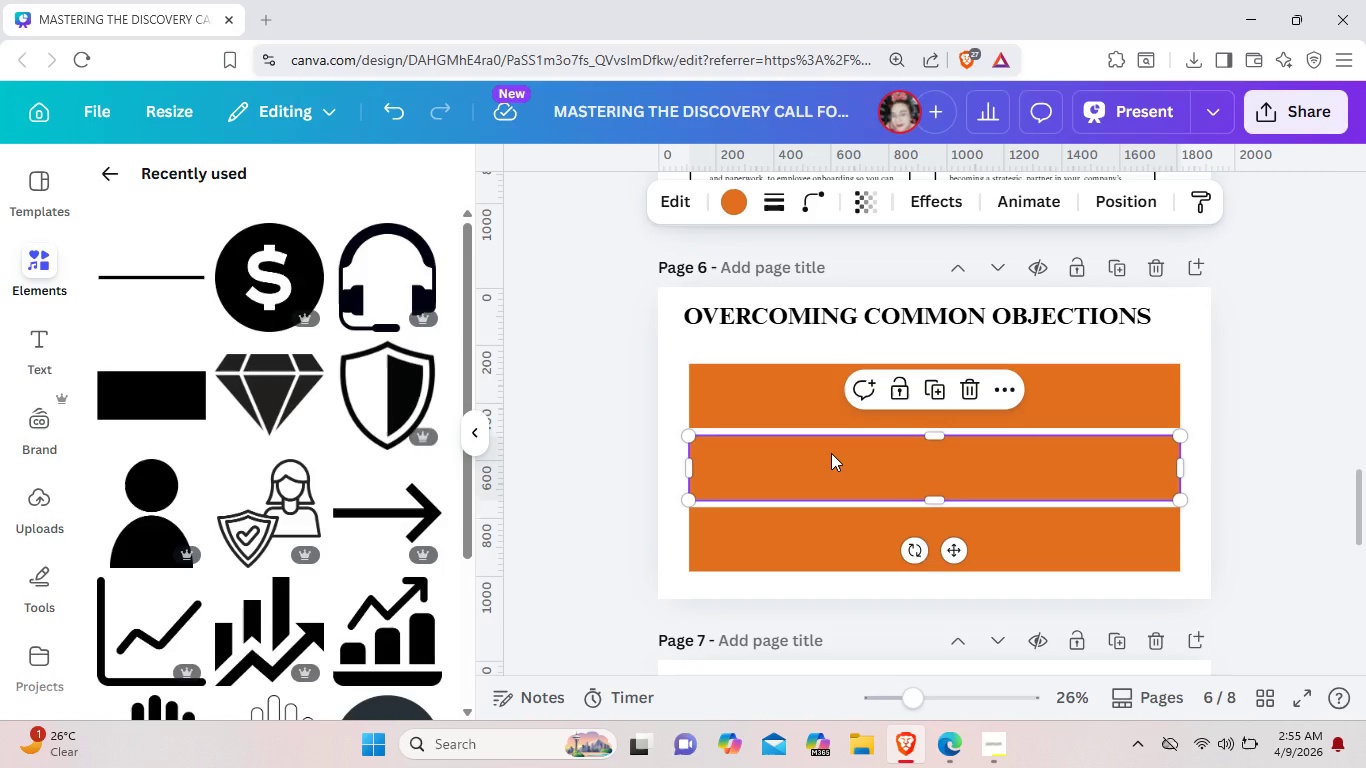 
left_click([772, 200])
 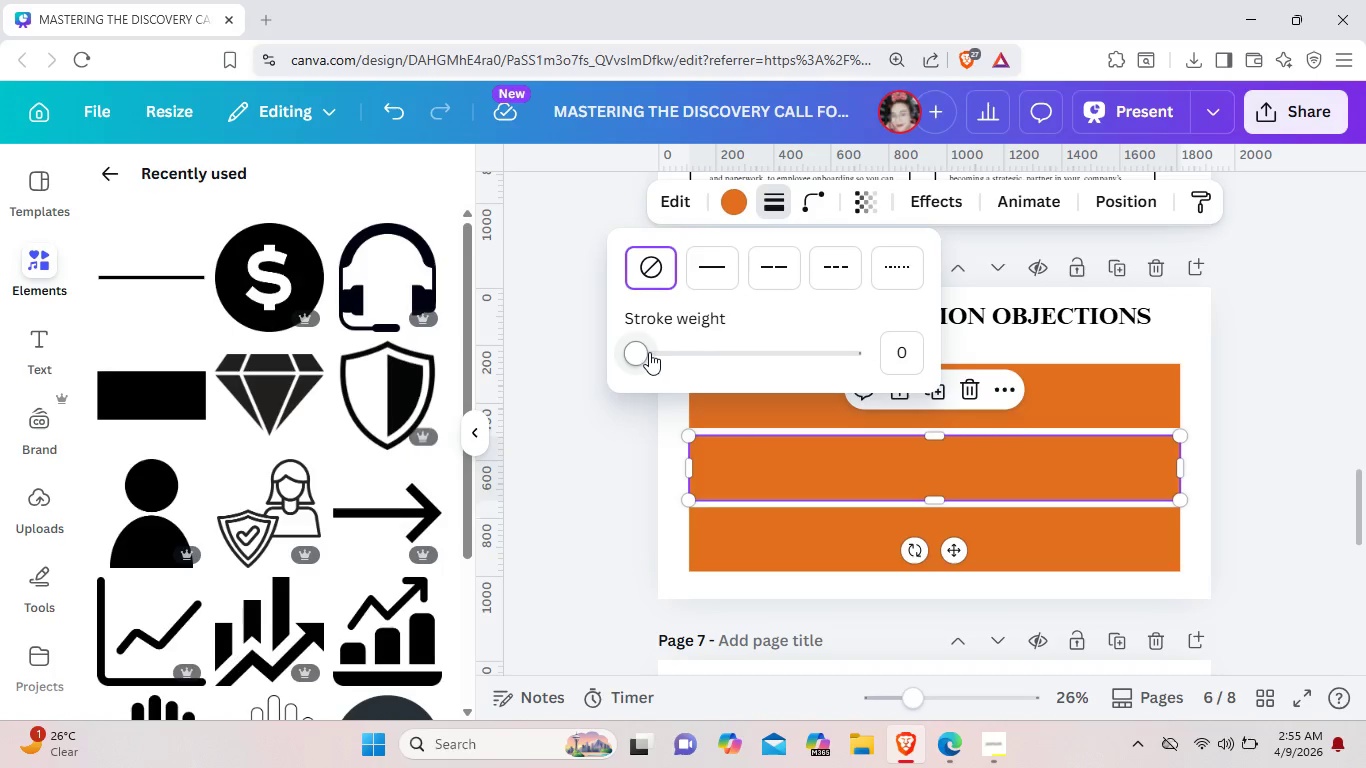 
left_click_drag(start_coordinate=[648, 352], to_coordinate=[641, 350])
 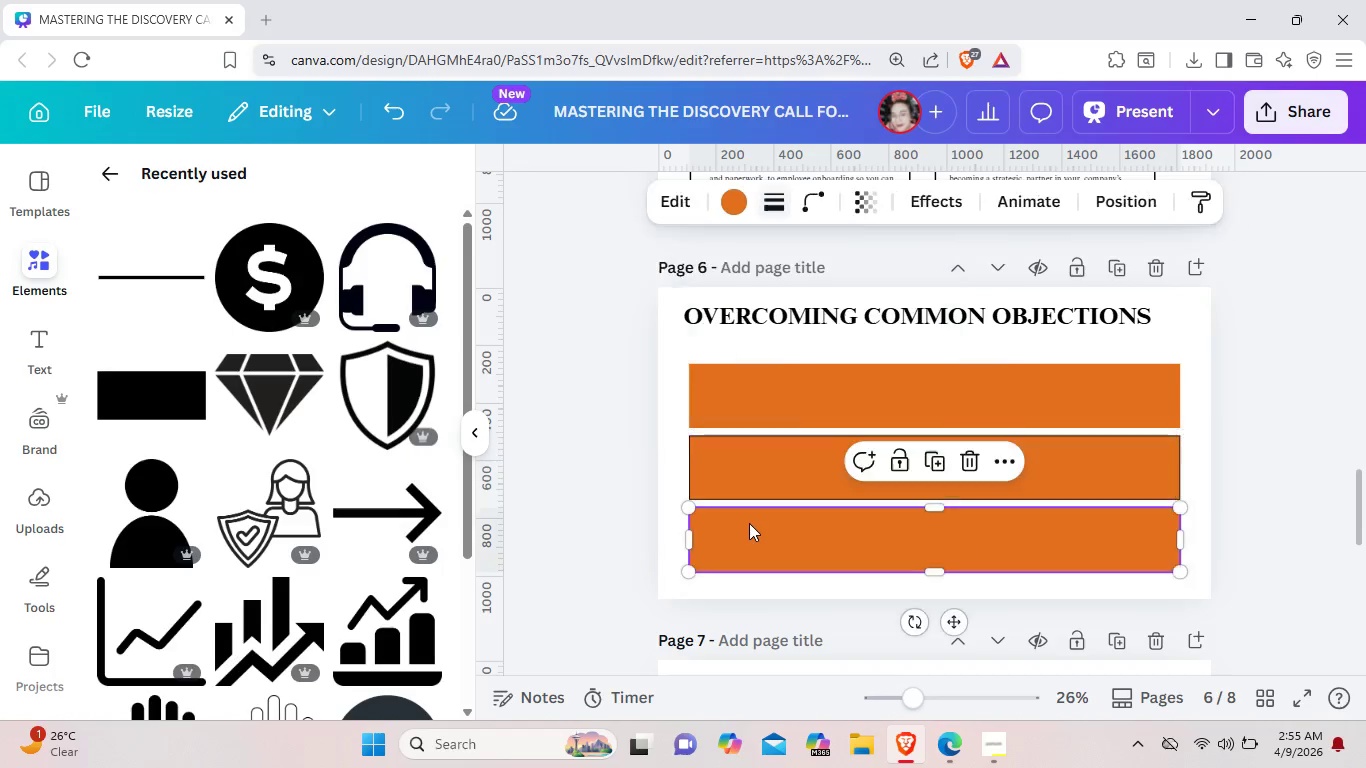 
left_click([748, 522])
 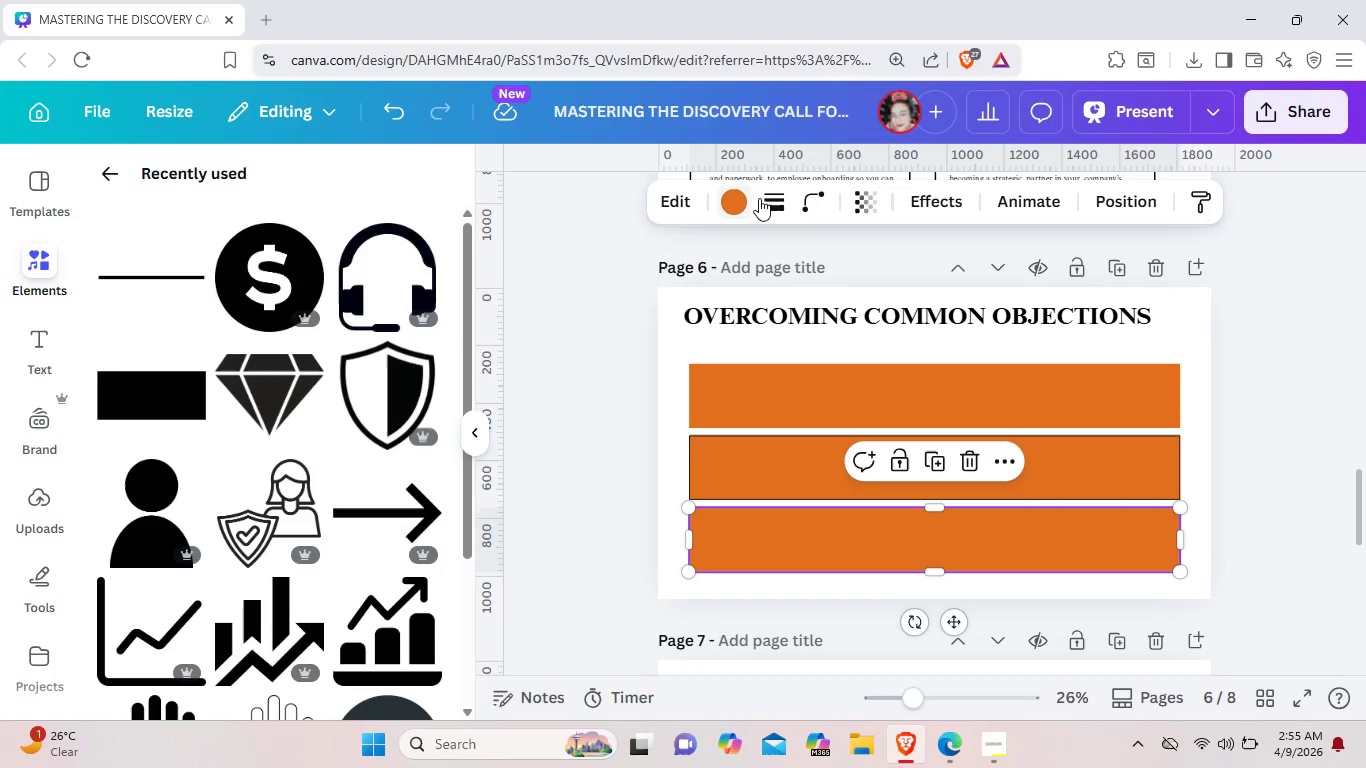 
left_click([766, 200])
 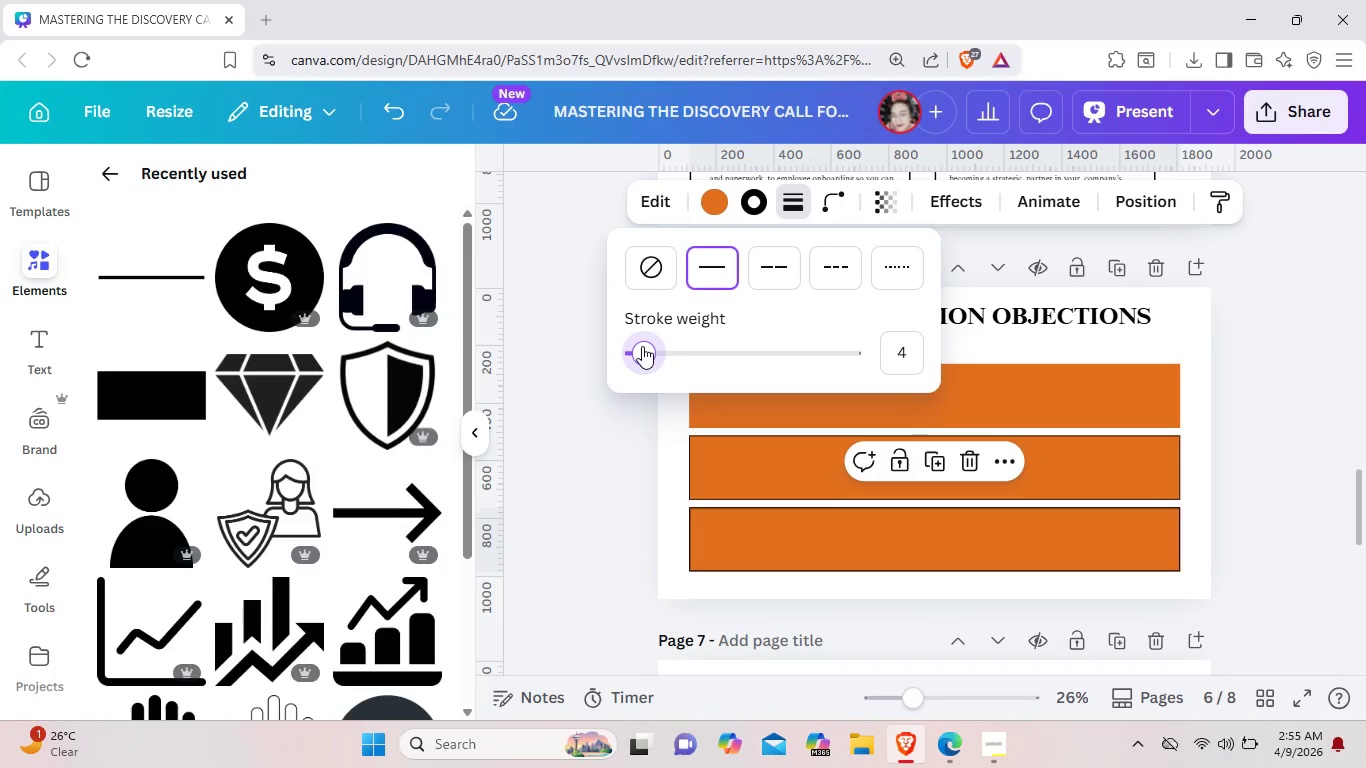 
left_click([742, 434])
 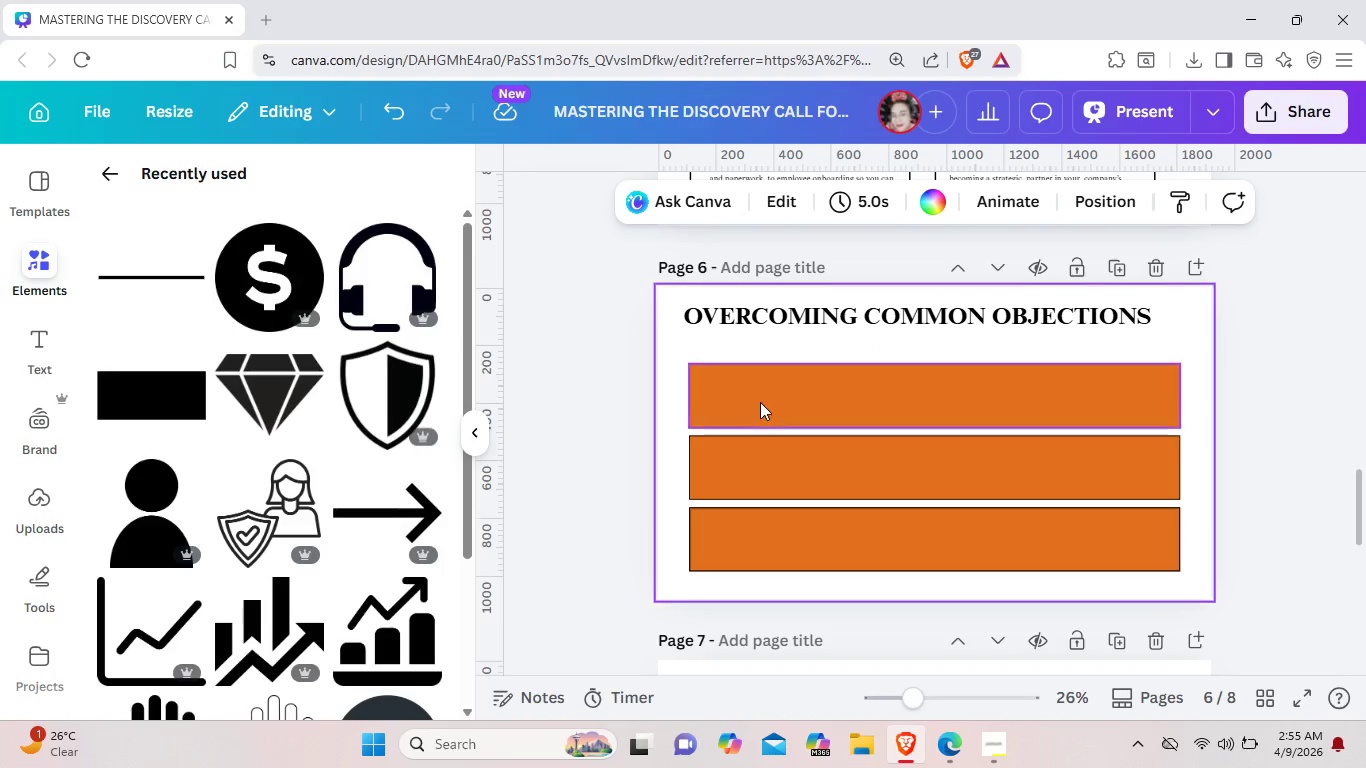 
left_click([742, 476])
 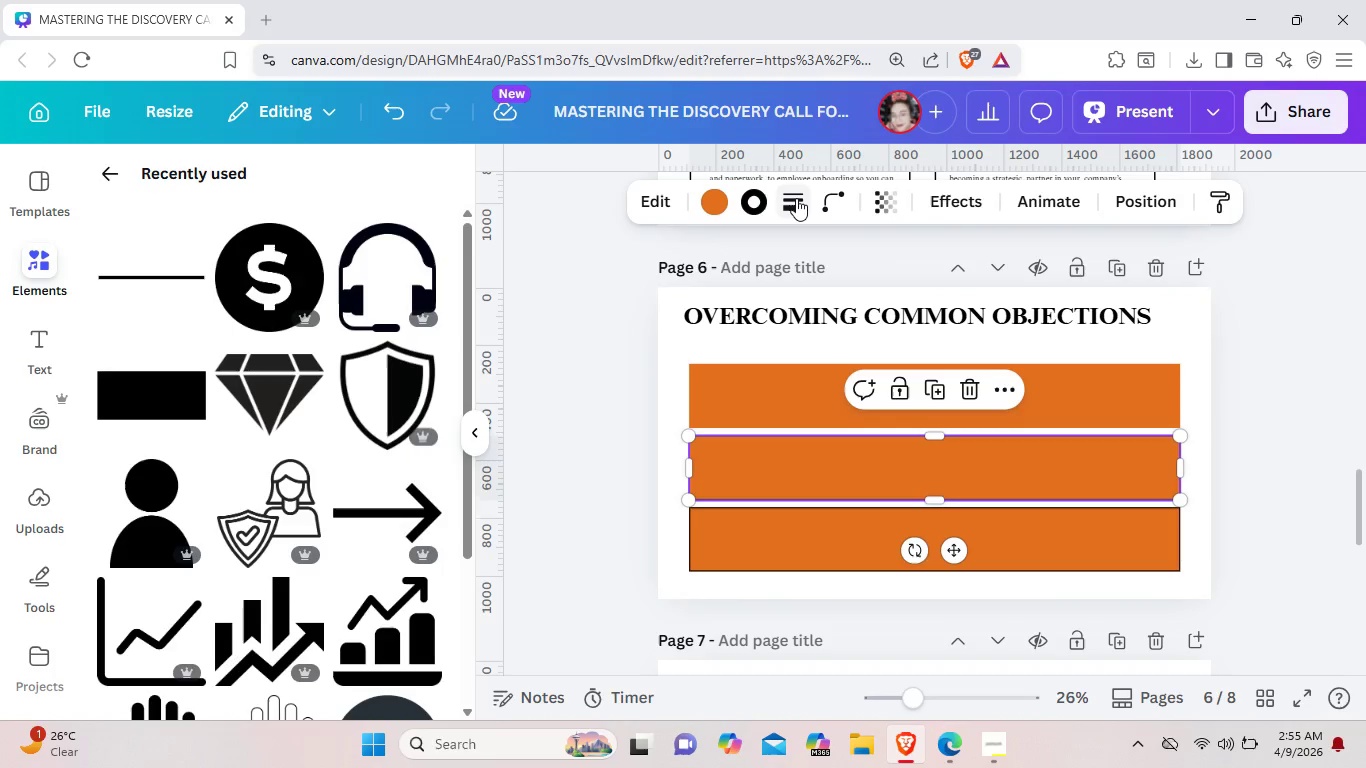 
left_click([796, 198])
 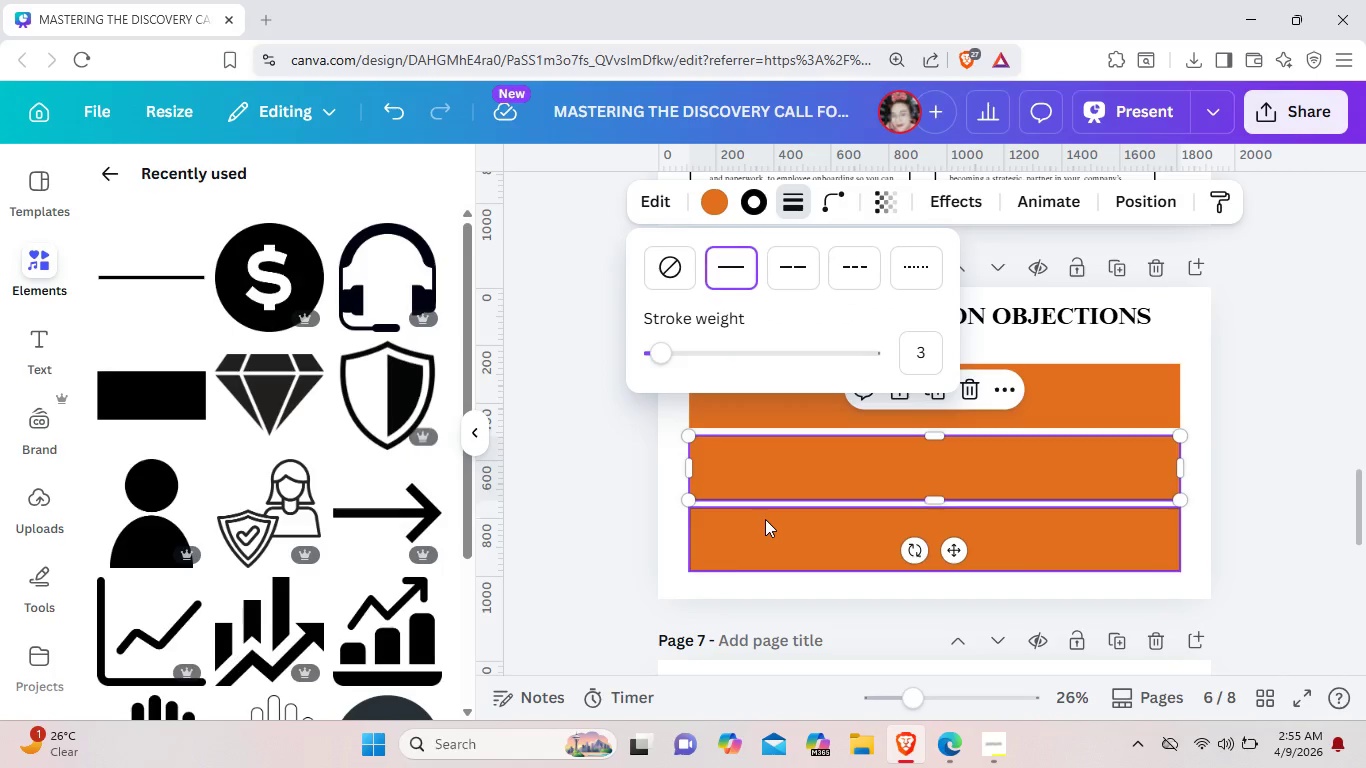 
left_click([766, 519])
 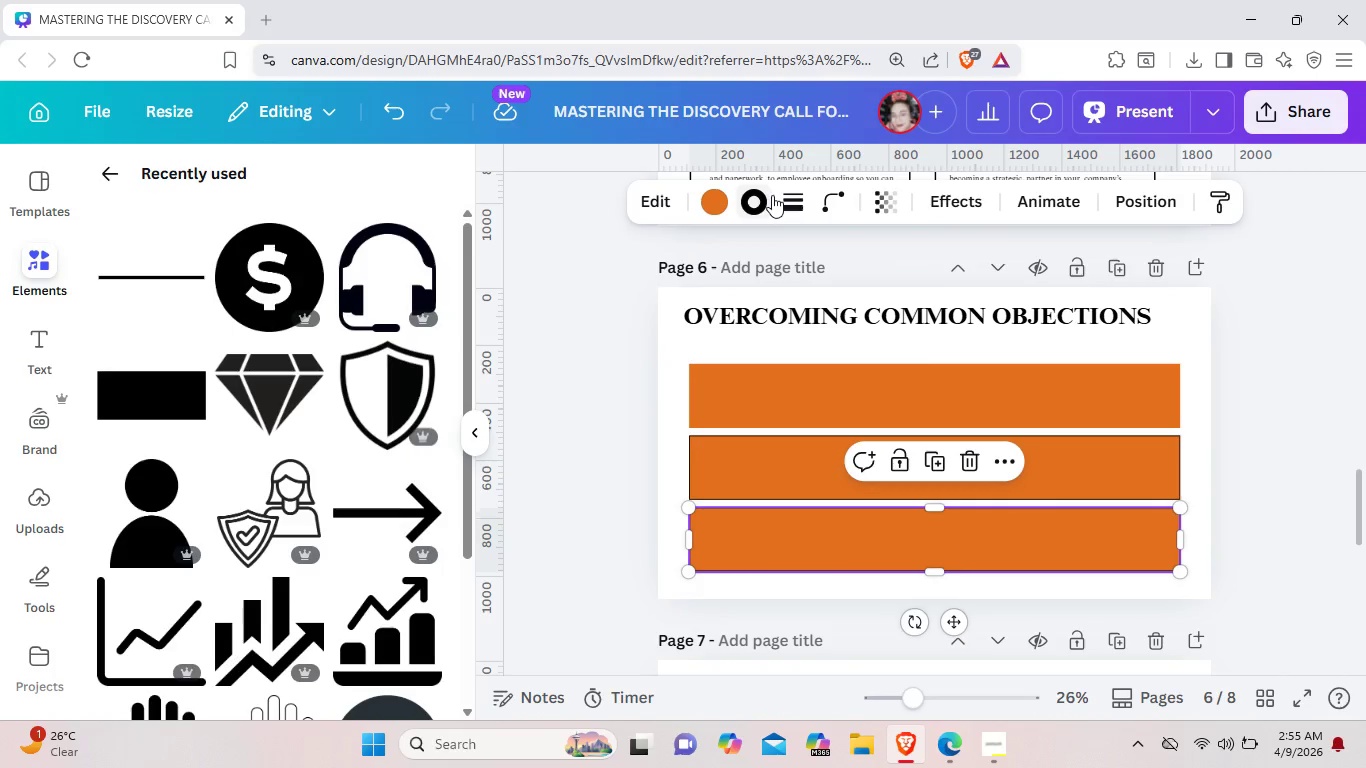 
left_click([793, 202])
 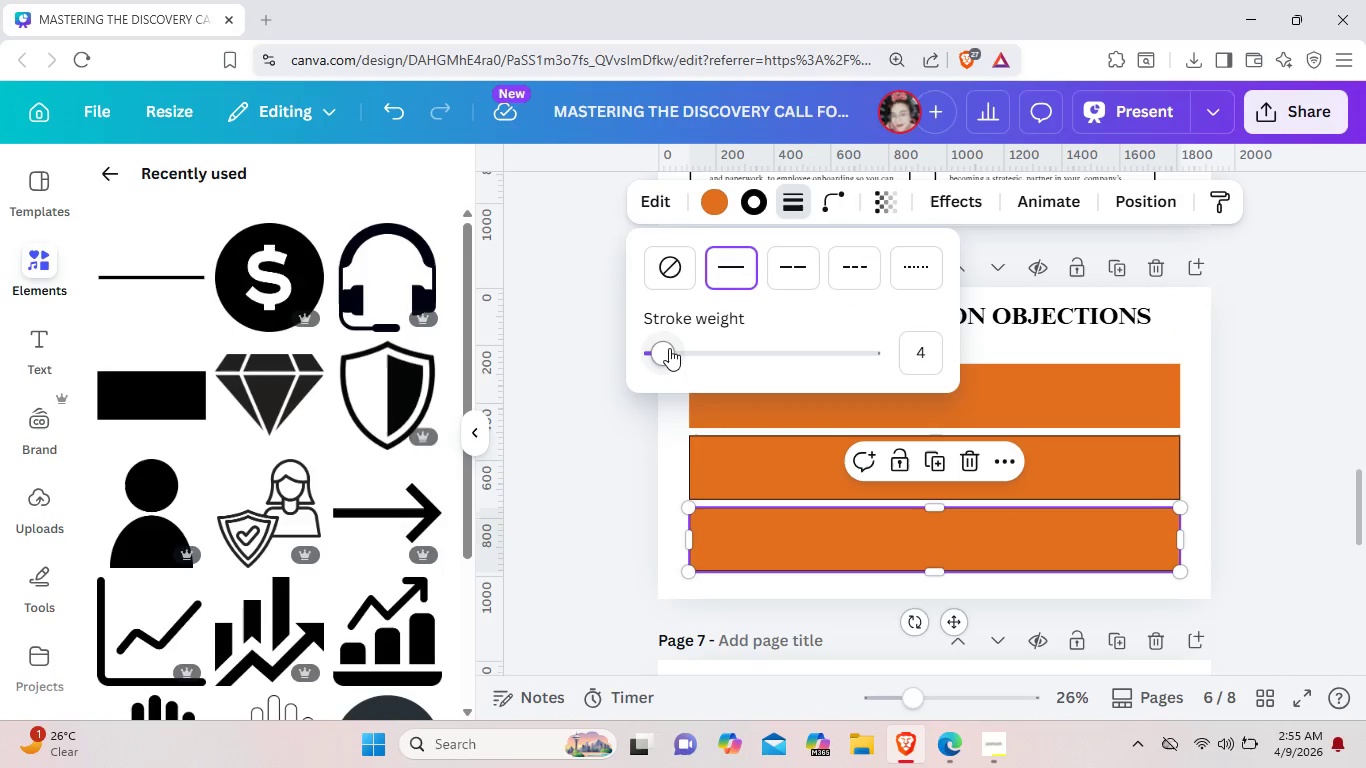 
left_click_drag(start_coordinate=[669, 348], to_coordinate=[660, 345])
 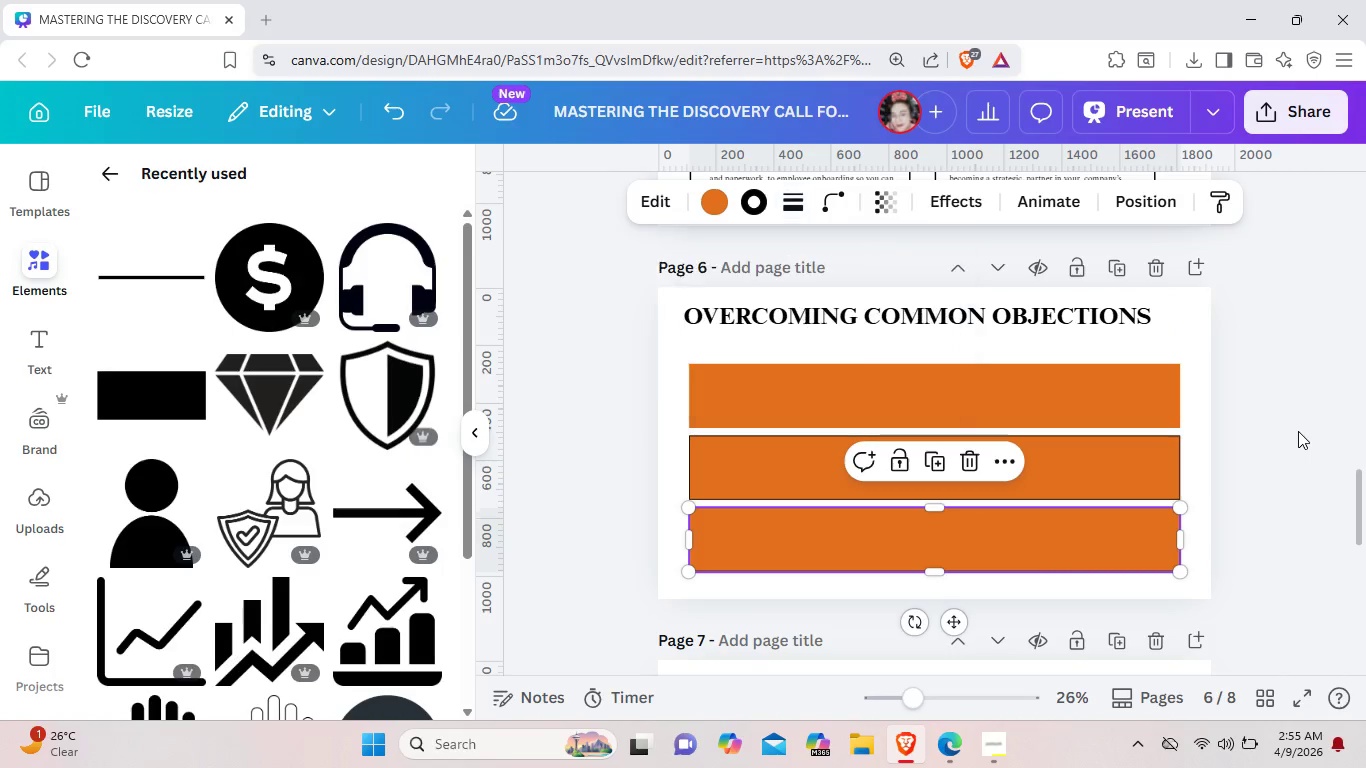 
left_click([1298, 430])
 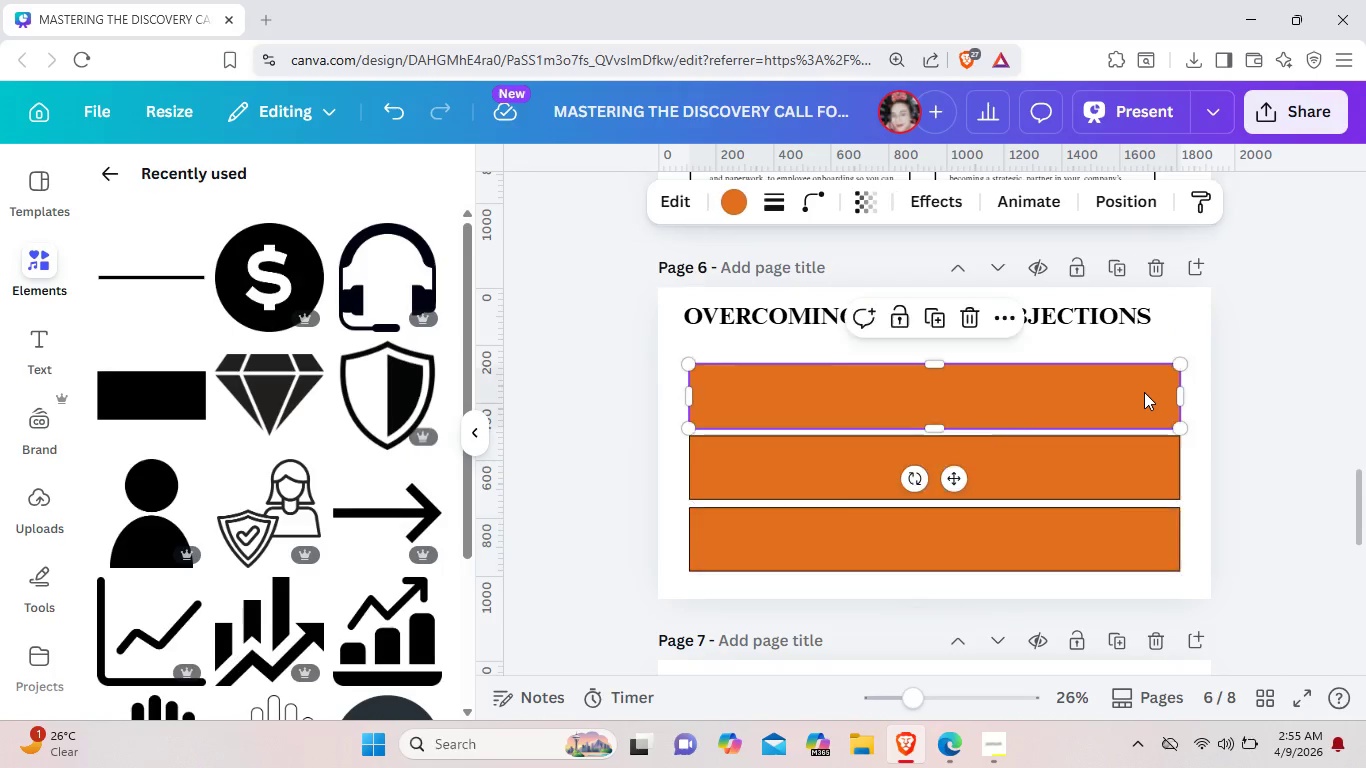 
left_click([1144, 392])
 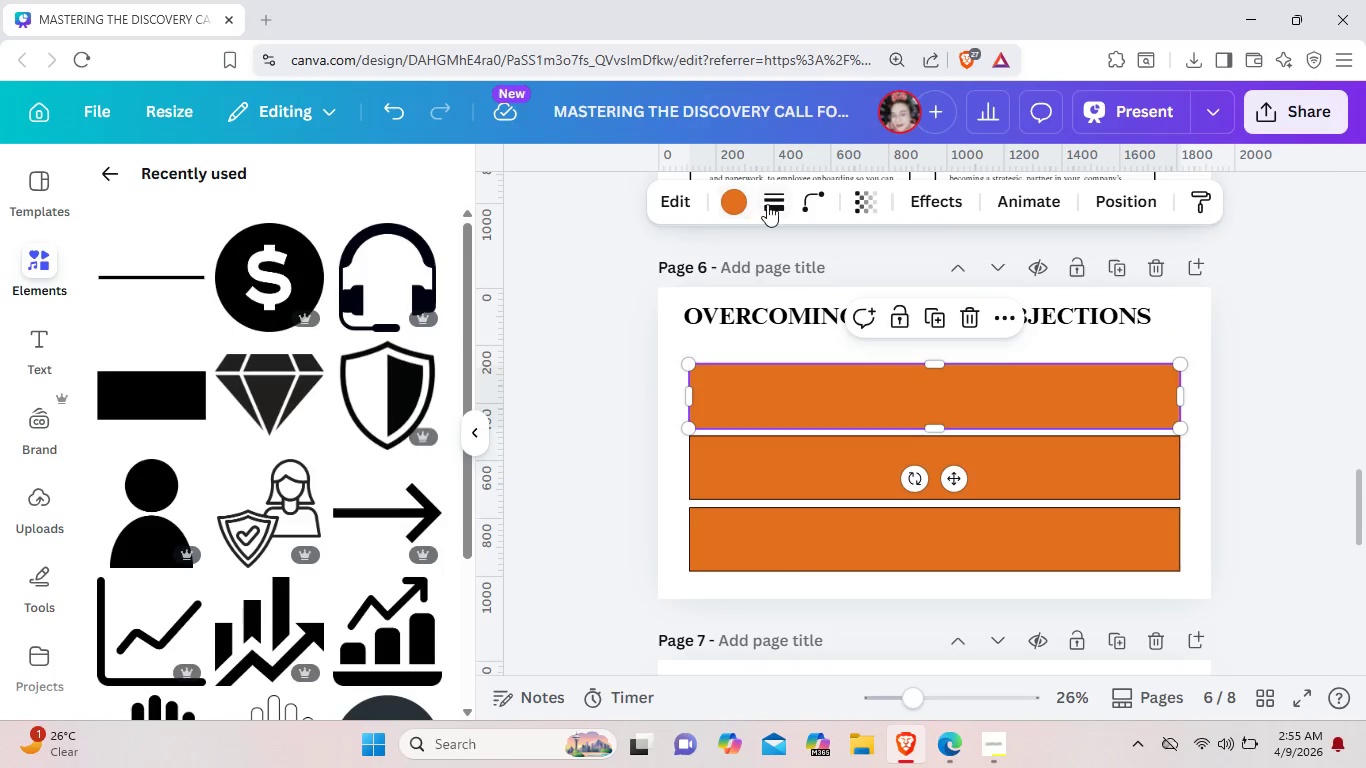 
left_click([767, 204])
 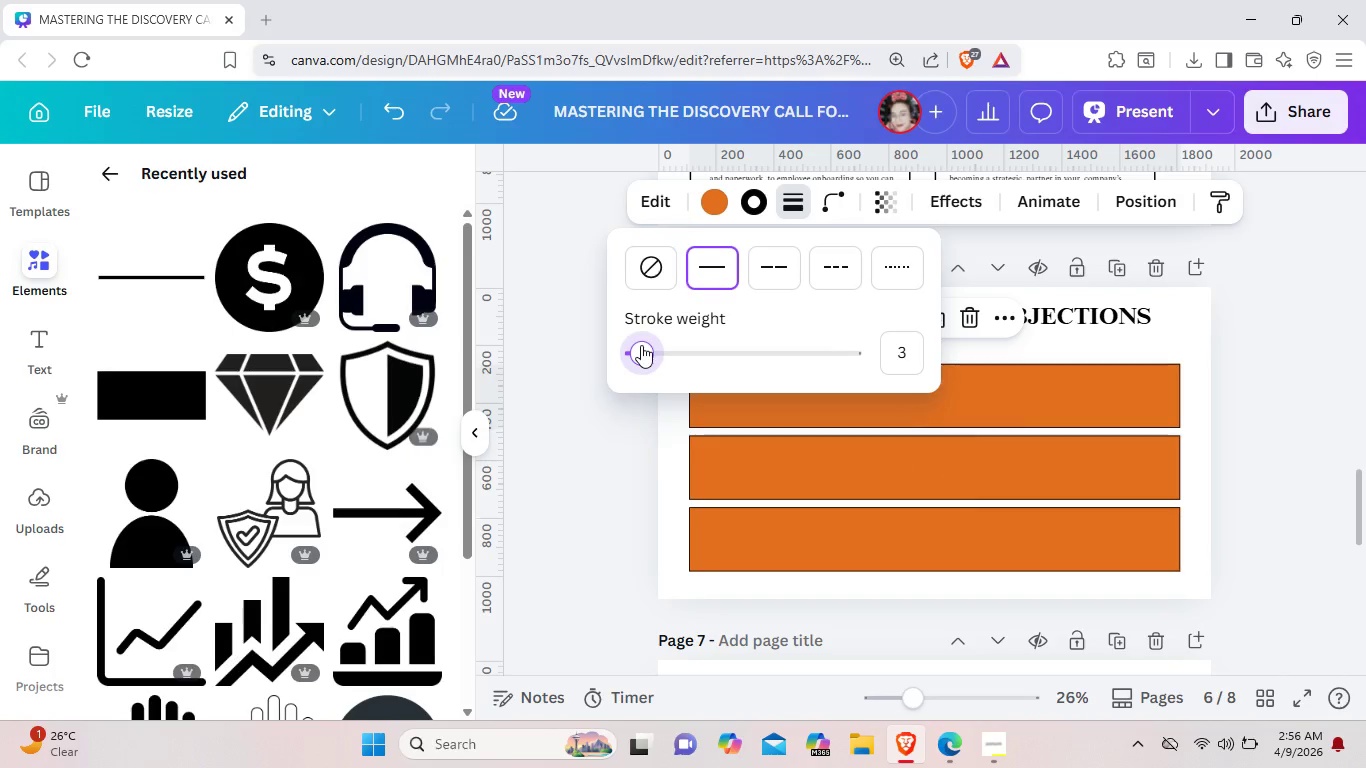 
left_click([1320, 368])
 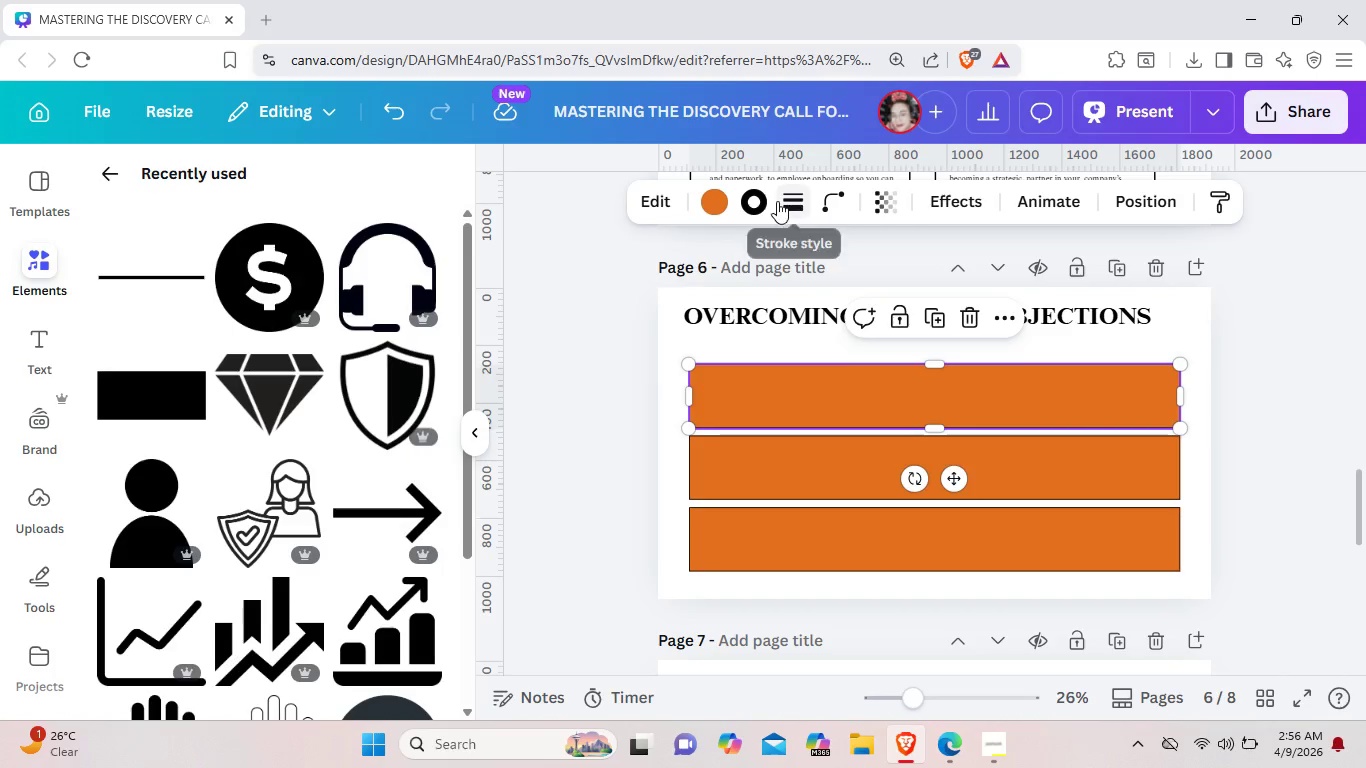 
left_click([753, 201])
 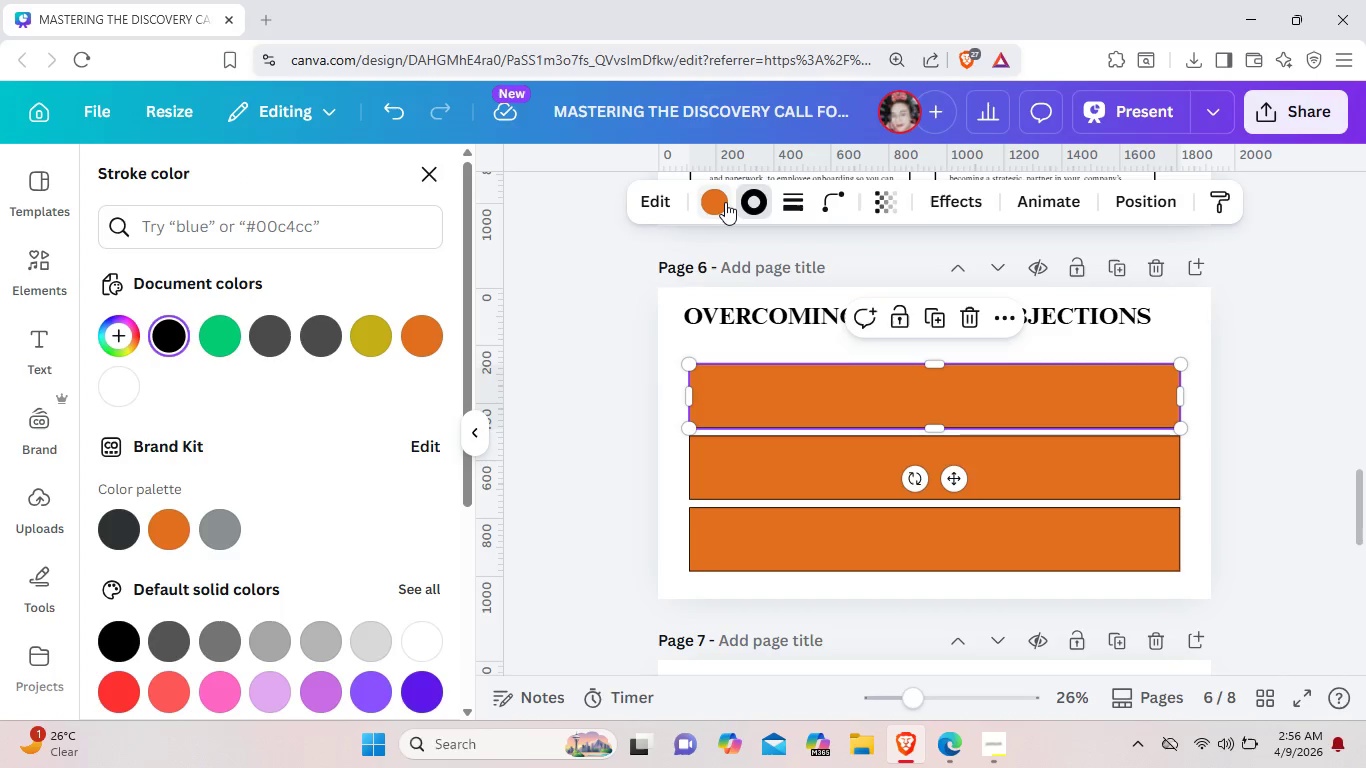 
left_click([725, 202])
 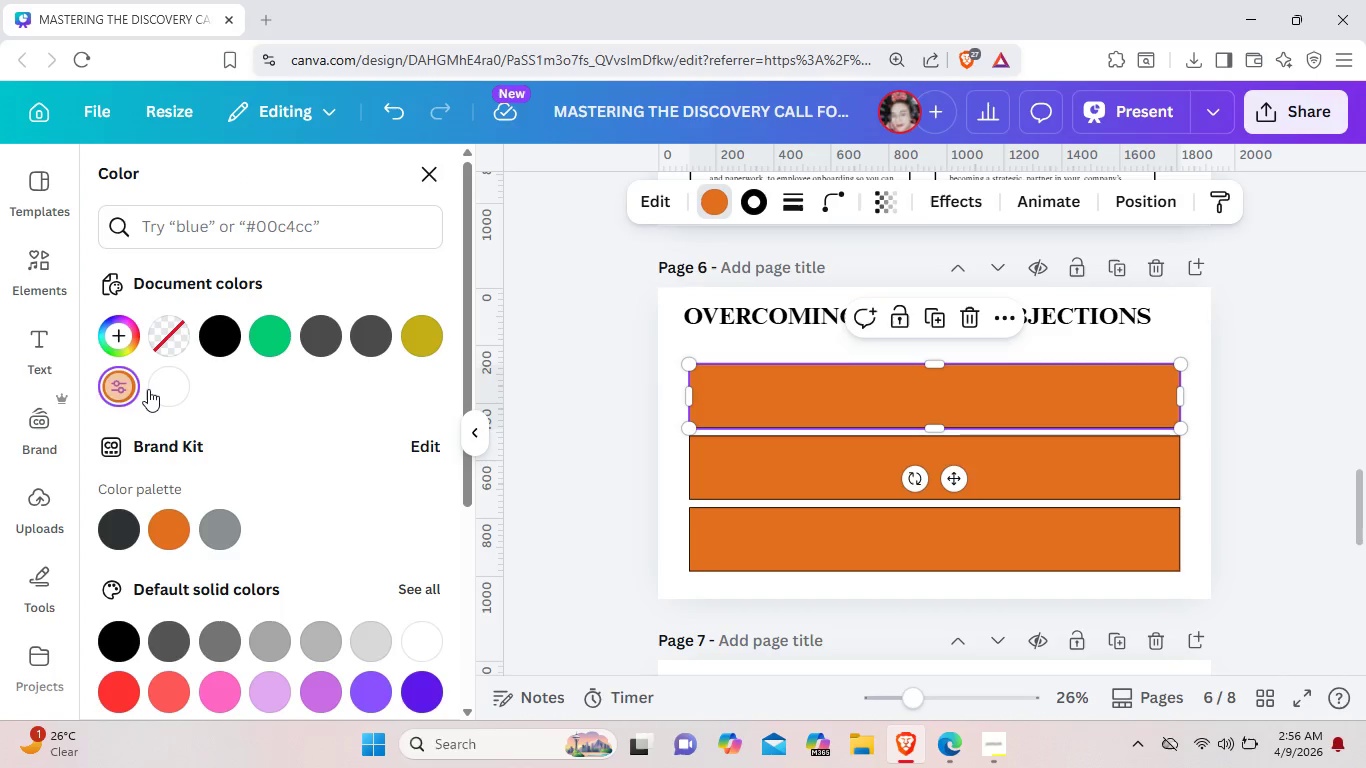 
left_click([158, 389])
 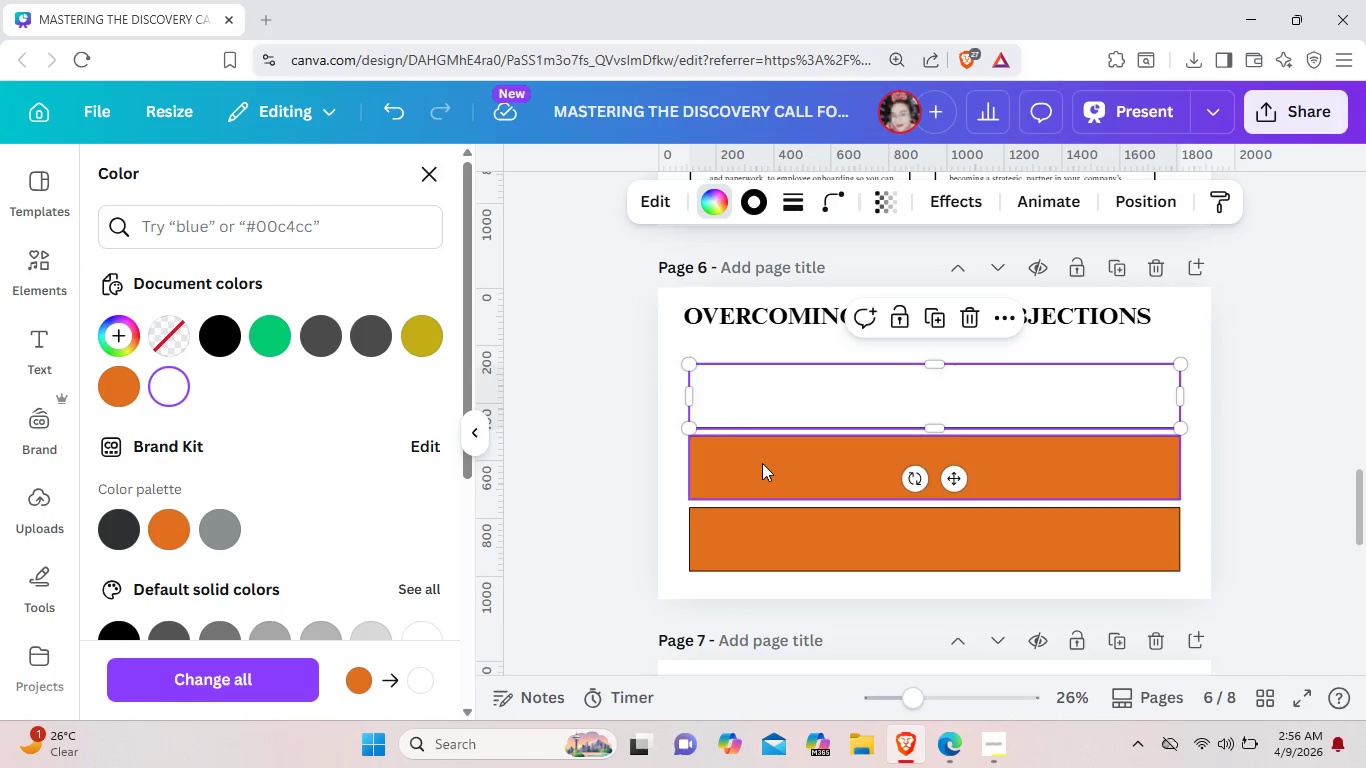 
left_click([762, 463])
 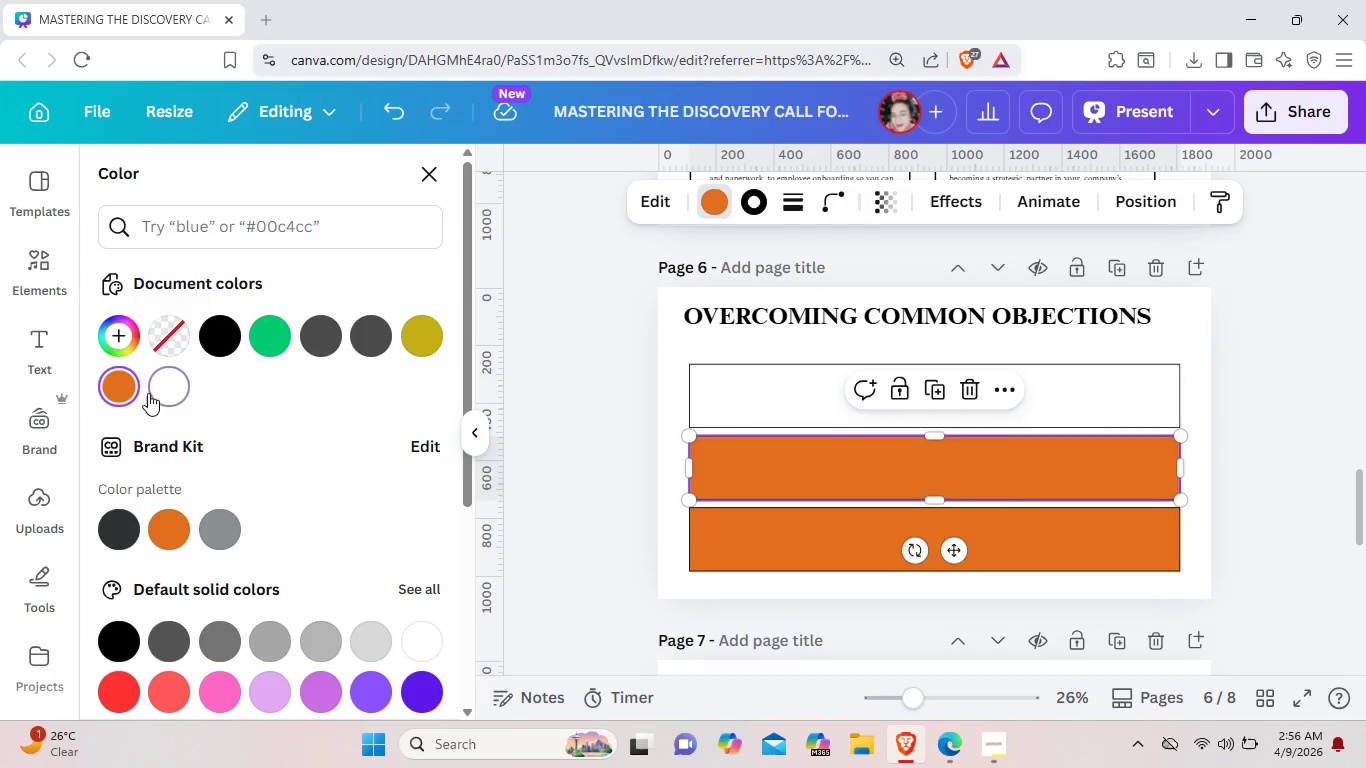 
double_click([150, 393])
 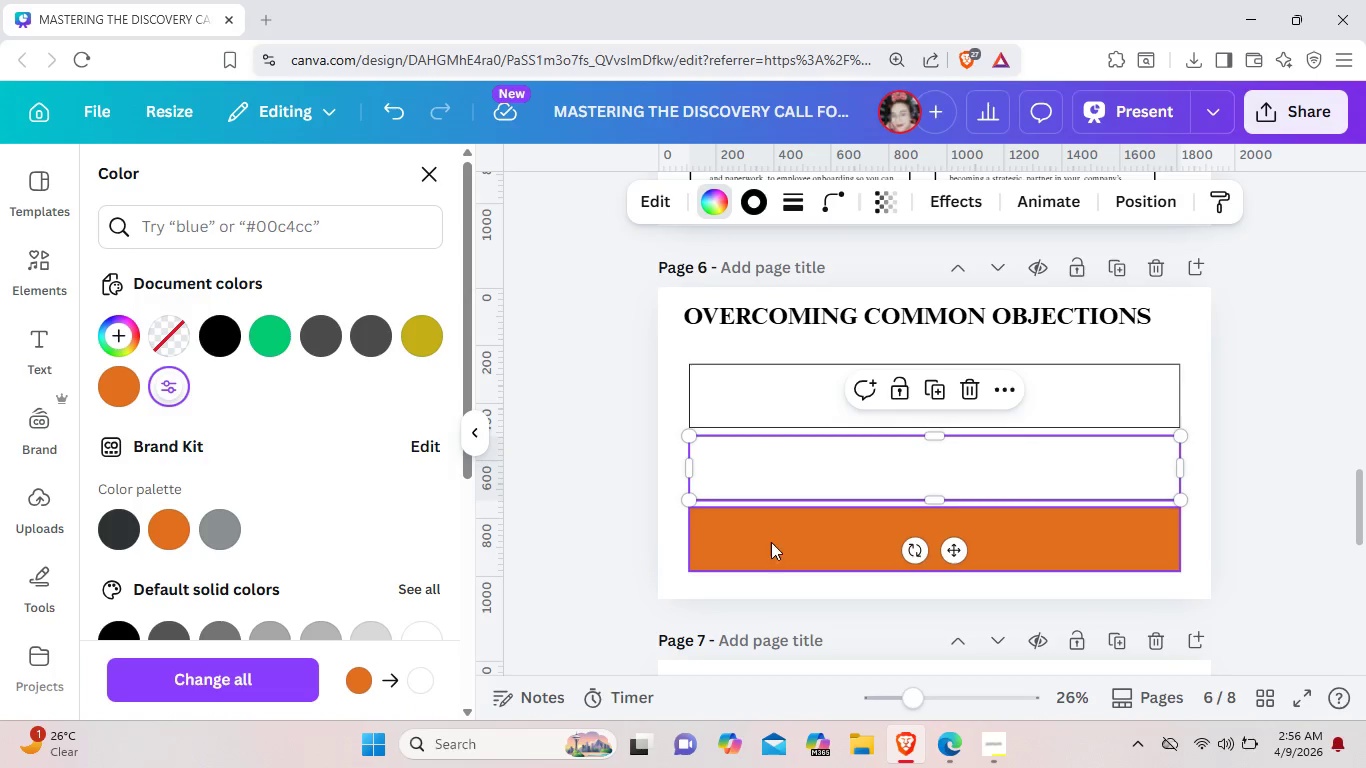 
left_click([771, 542])
 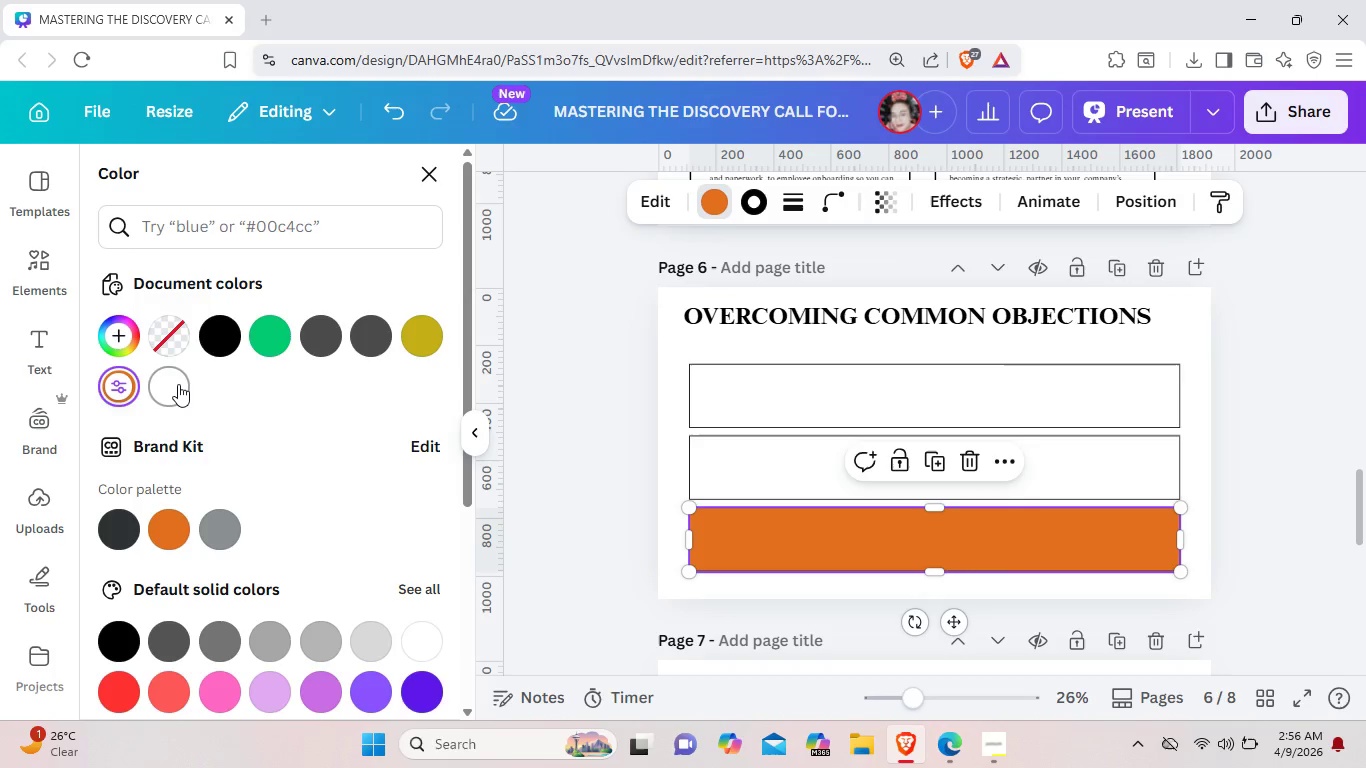 
left_click([178, 384])
 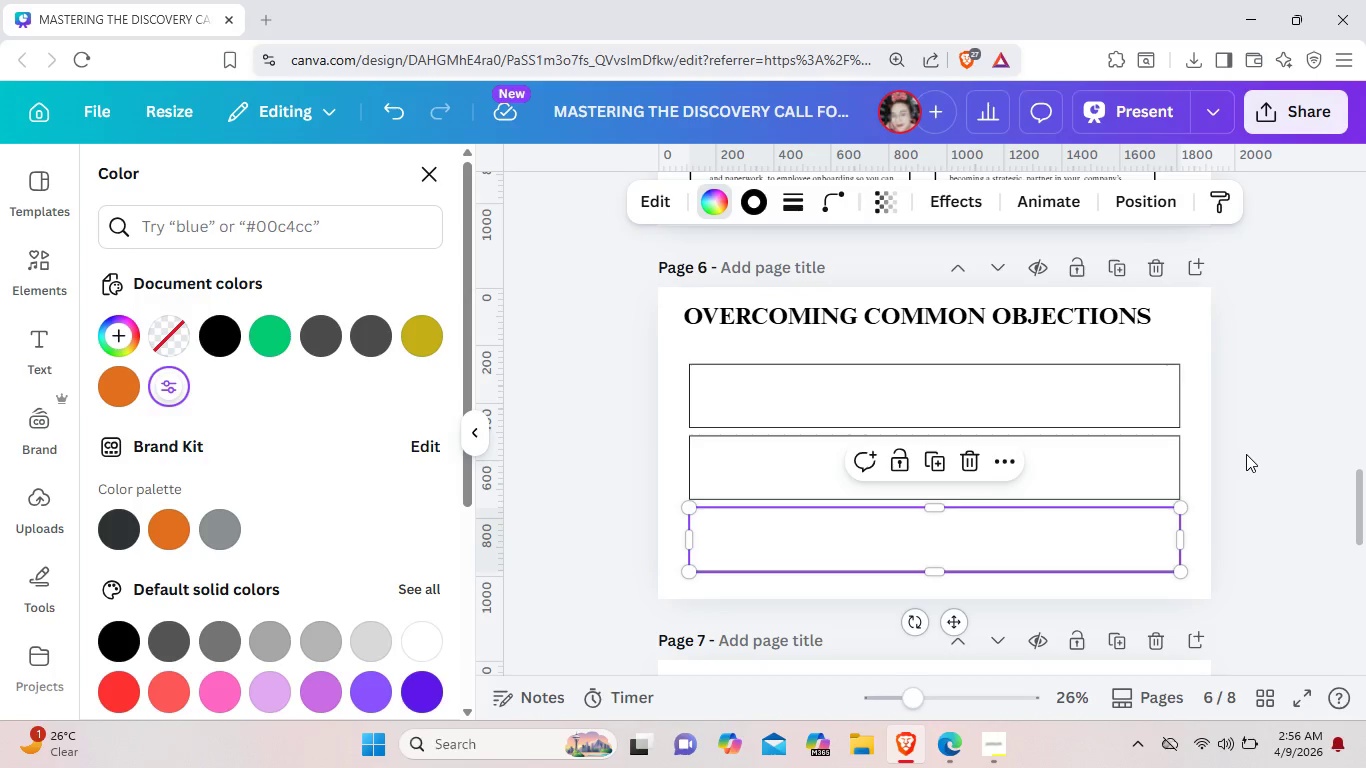 
left_click([1246, 454])
 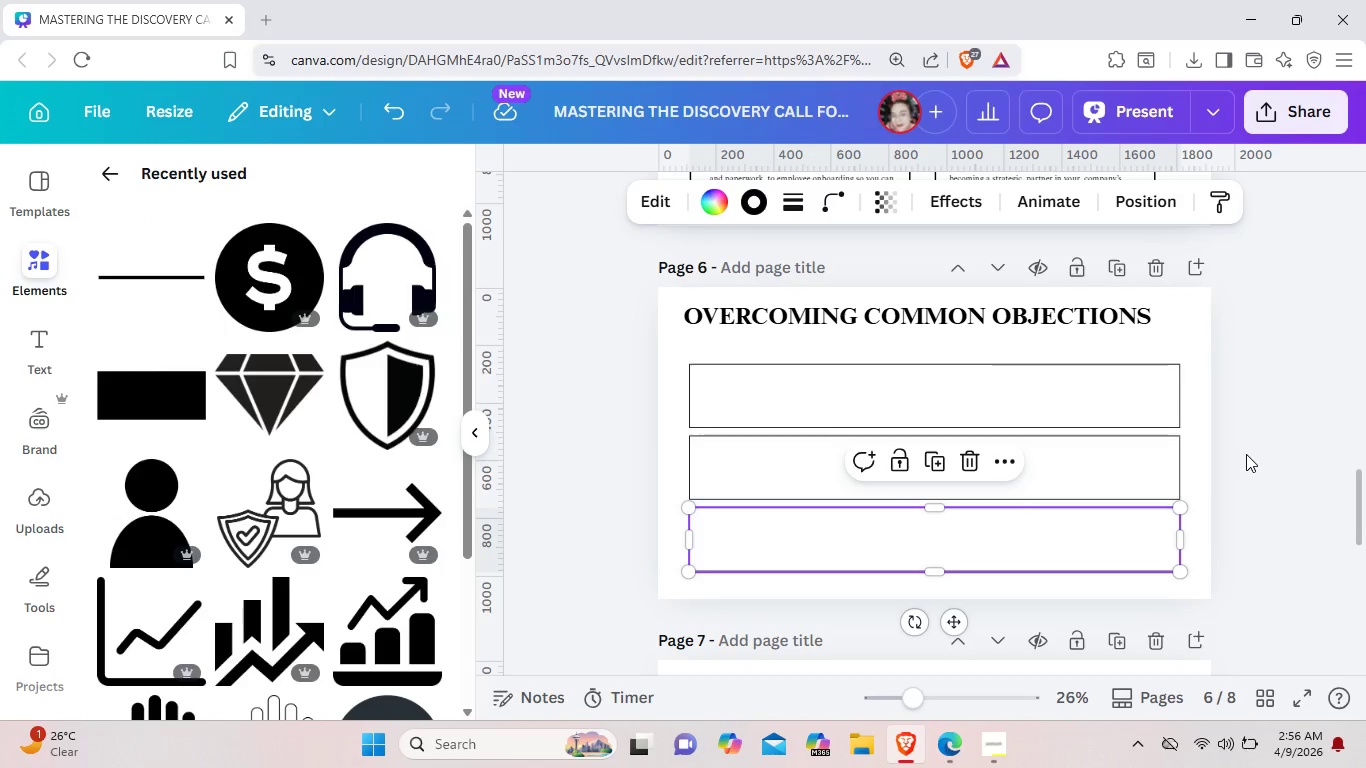 
left_click([1246, 454])
 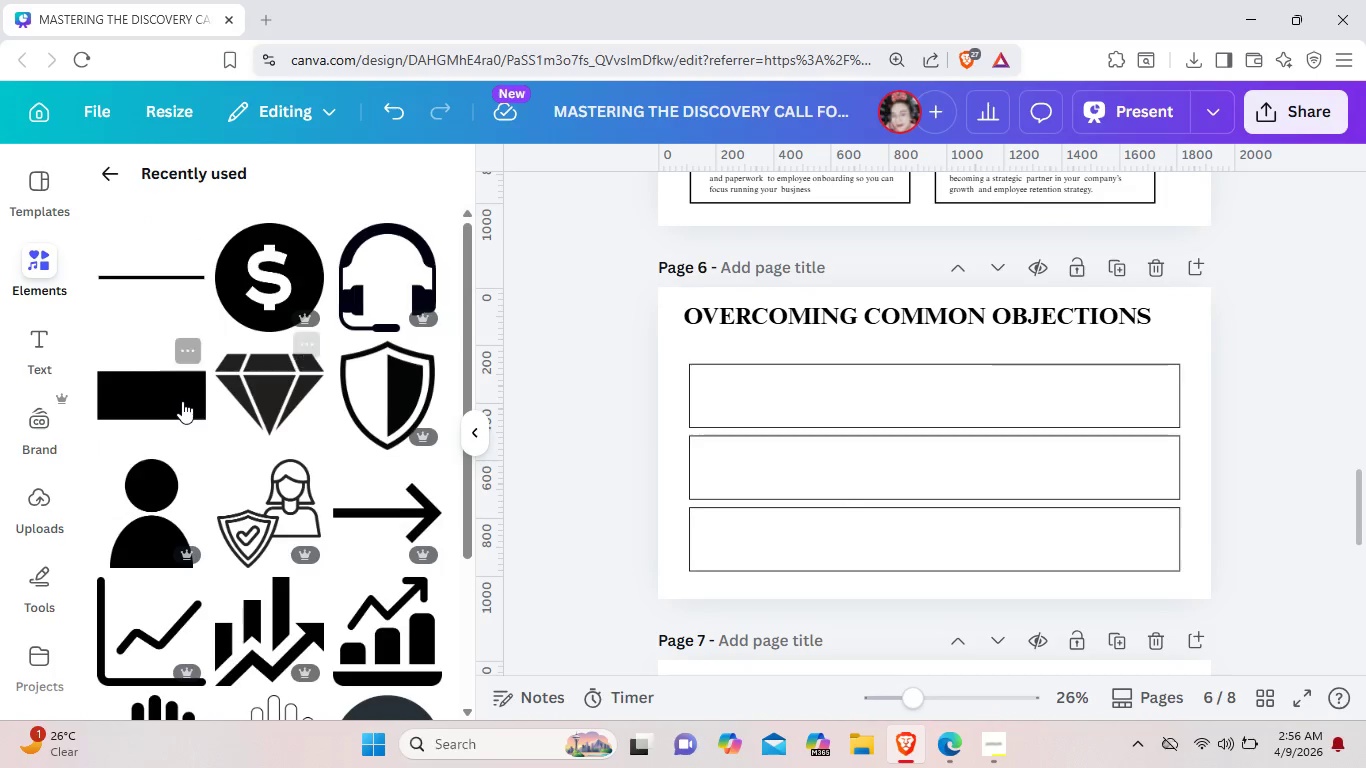 
left_click([174, 399])
 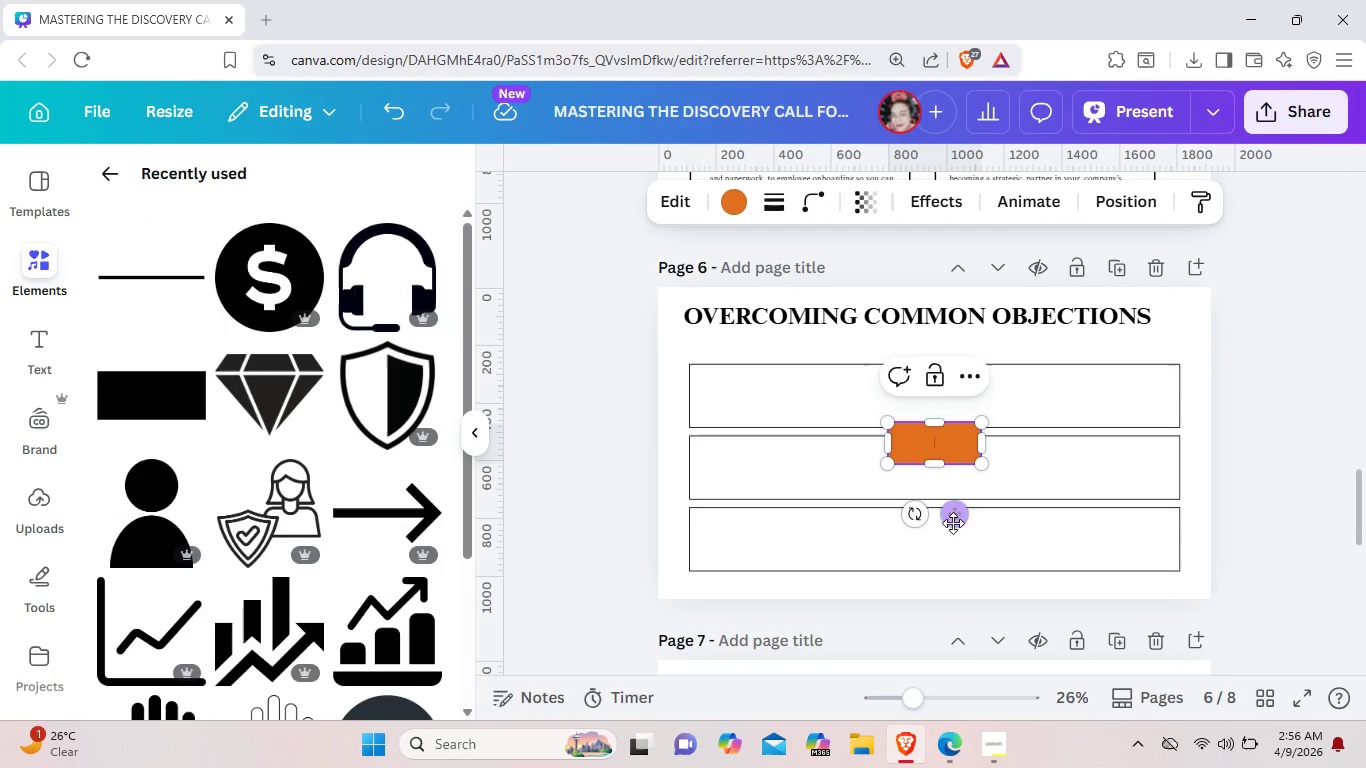 
left_click_drag(start_coordinate=[959, 519], to_coordinate=[958, 463])
 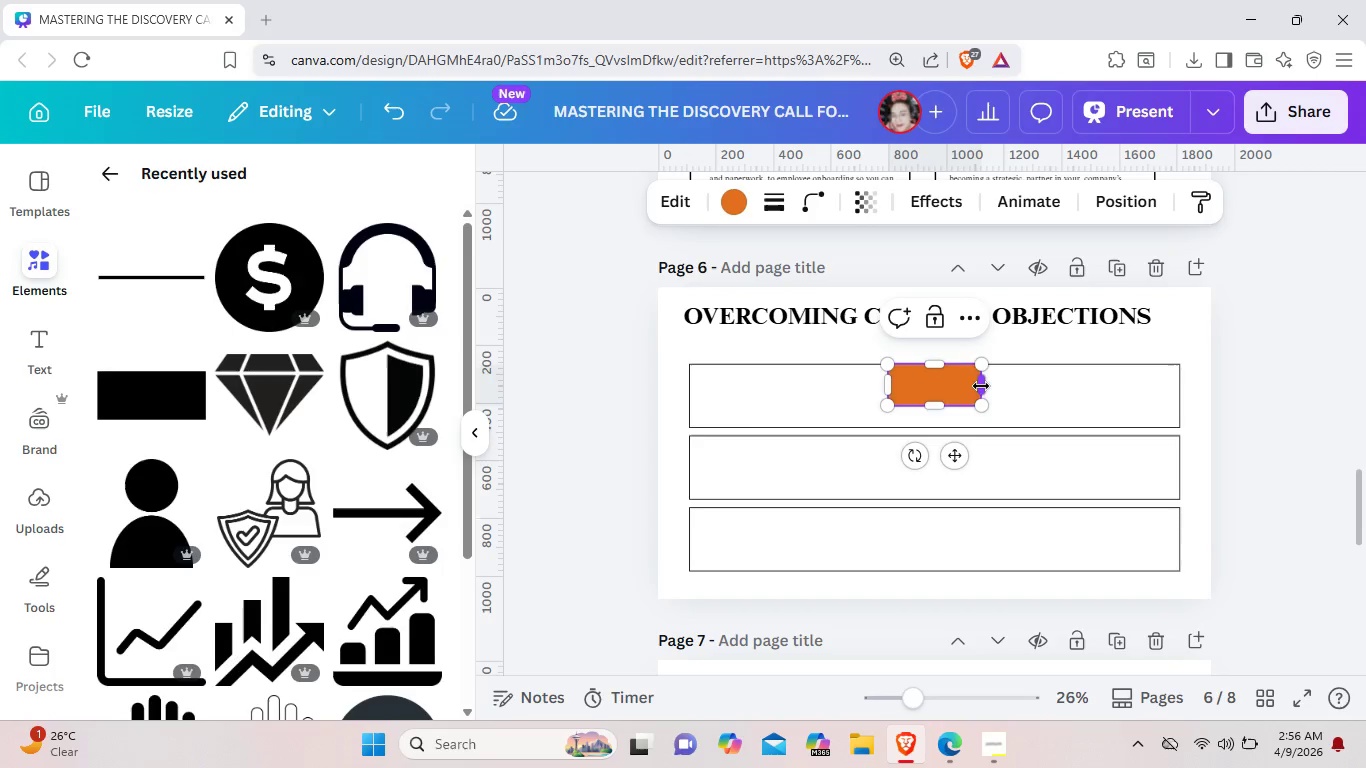 
left_click_drag(start_coordinate=[981, 386], to_coordinate=[1176, 390])
 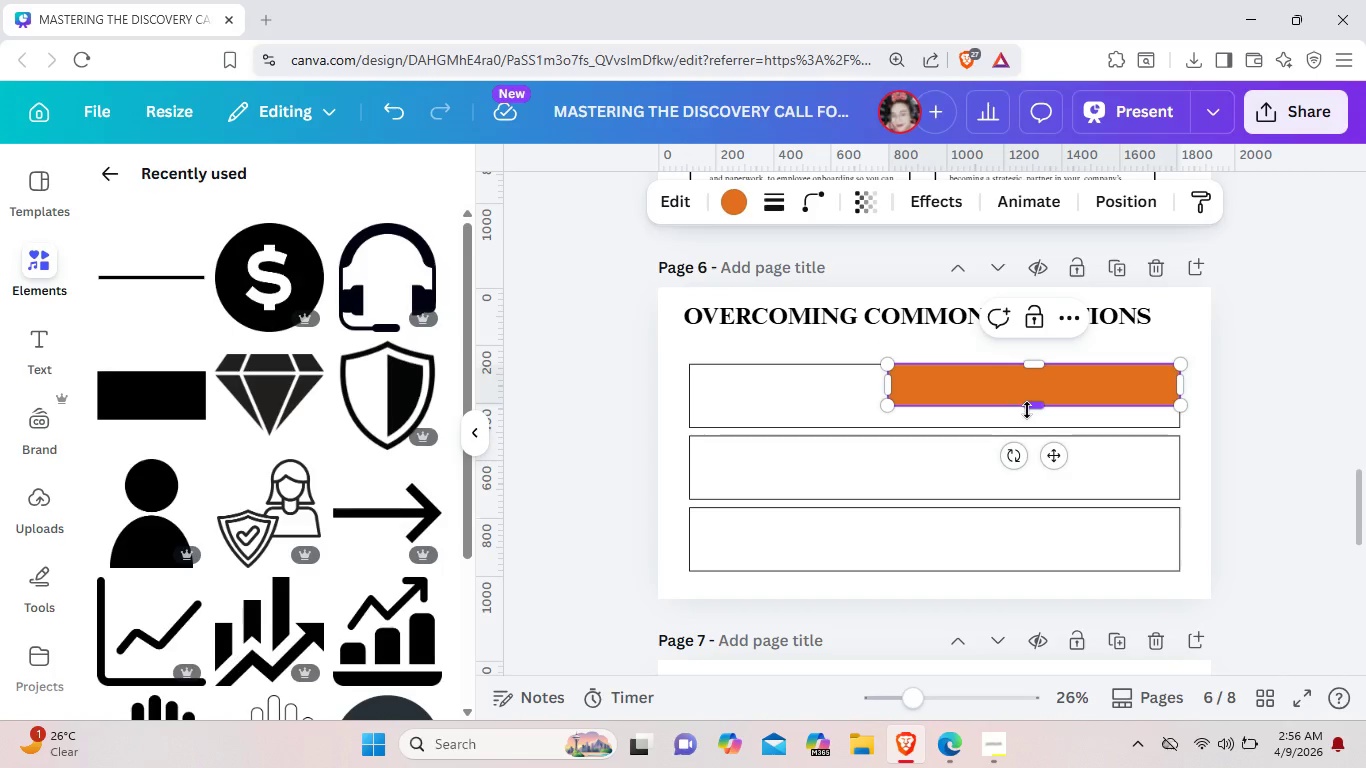 
left_click_drag(start_coordinate=[1028, 410], to_coordinate=[1026, 429])
 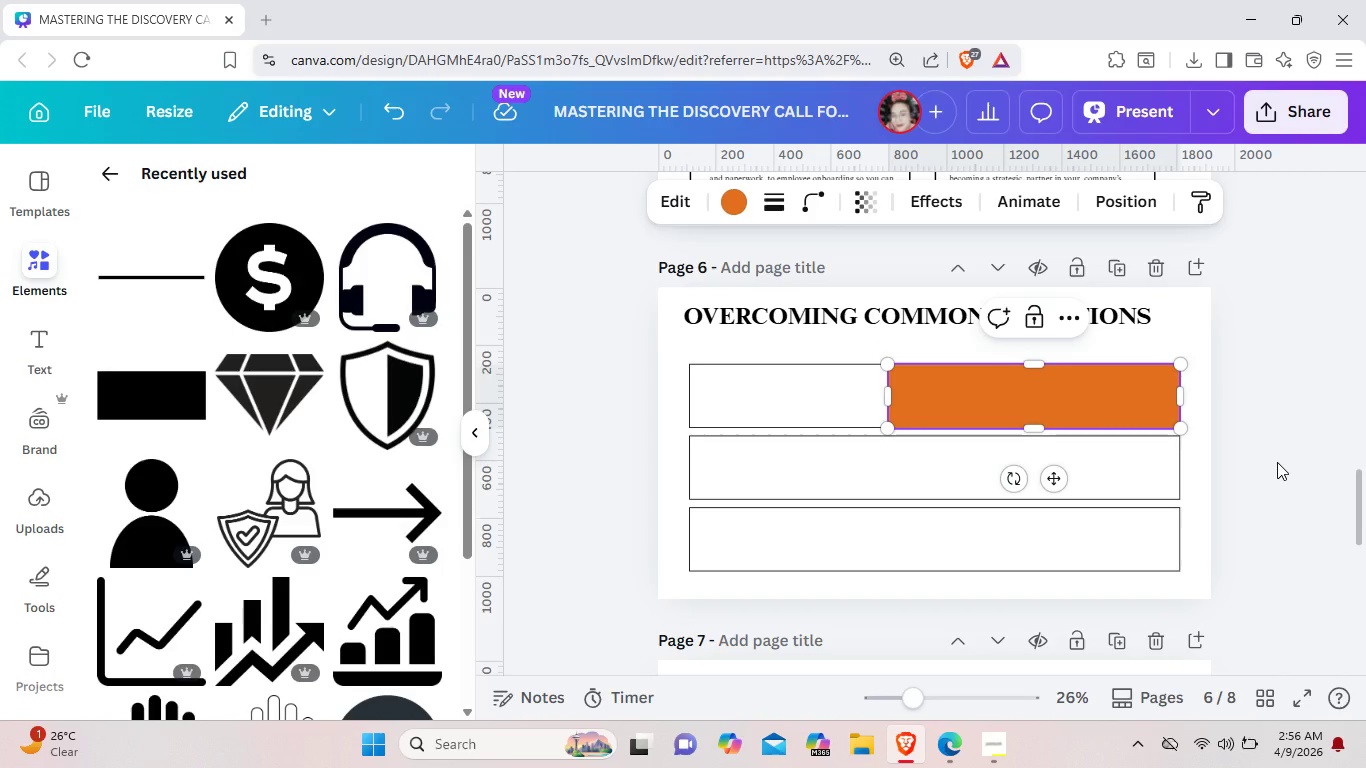 
left_click([1277, 462])
 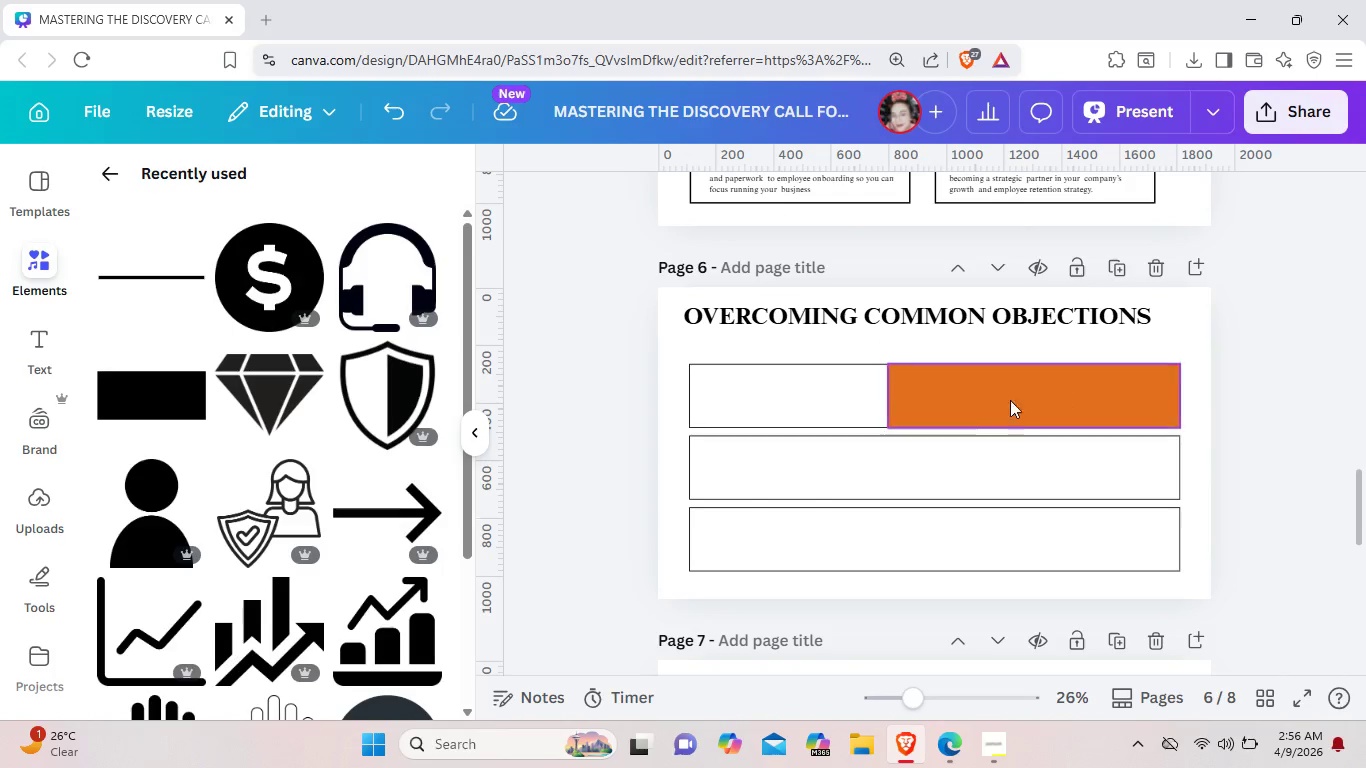 
left_click([951, 402])
 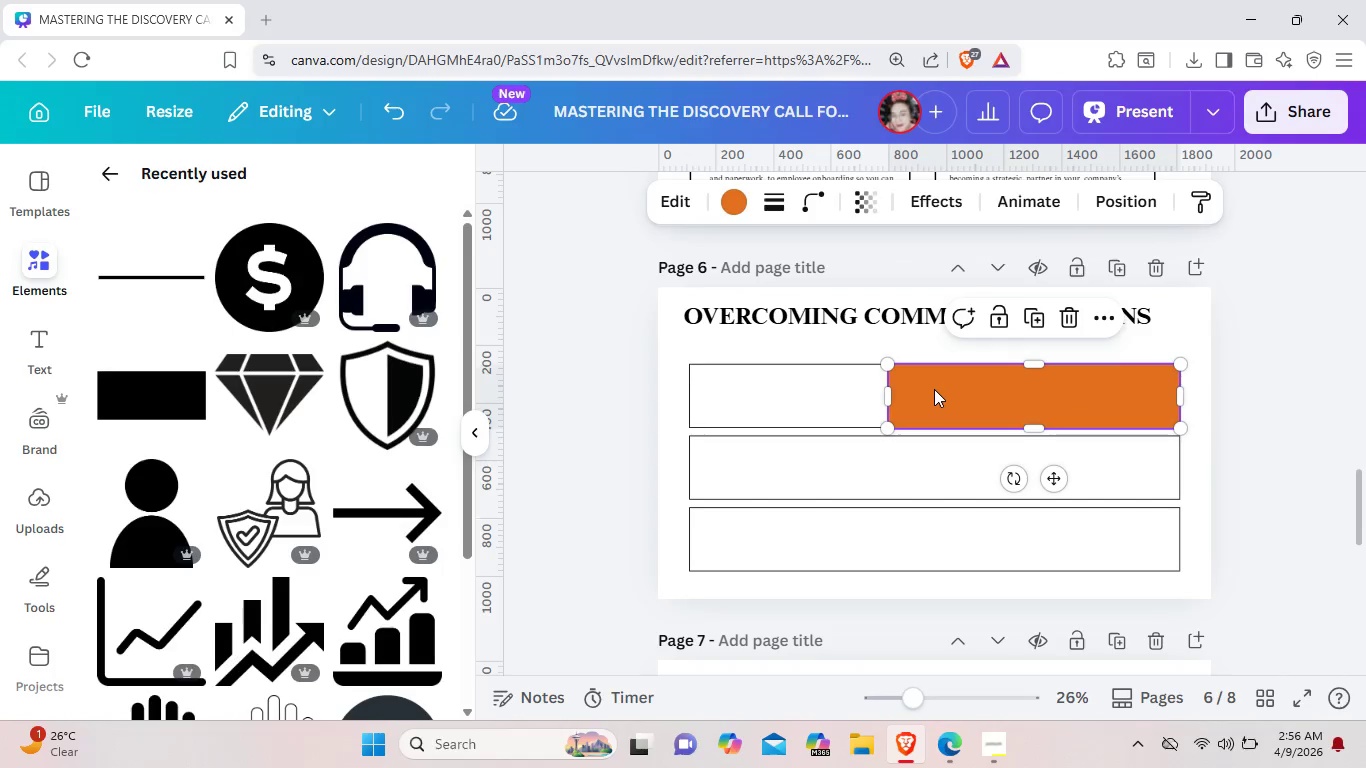 
key(Control+C)
 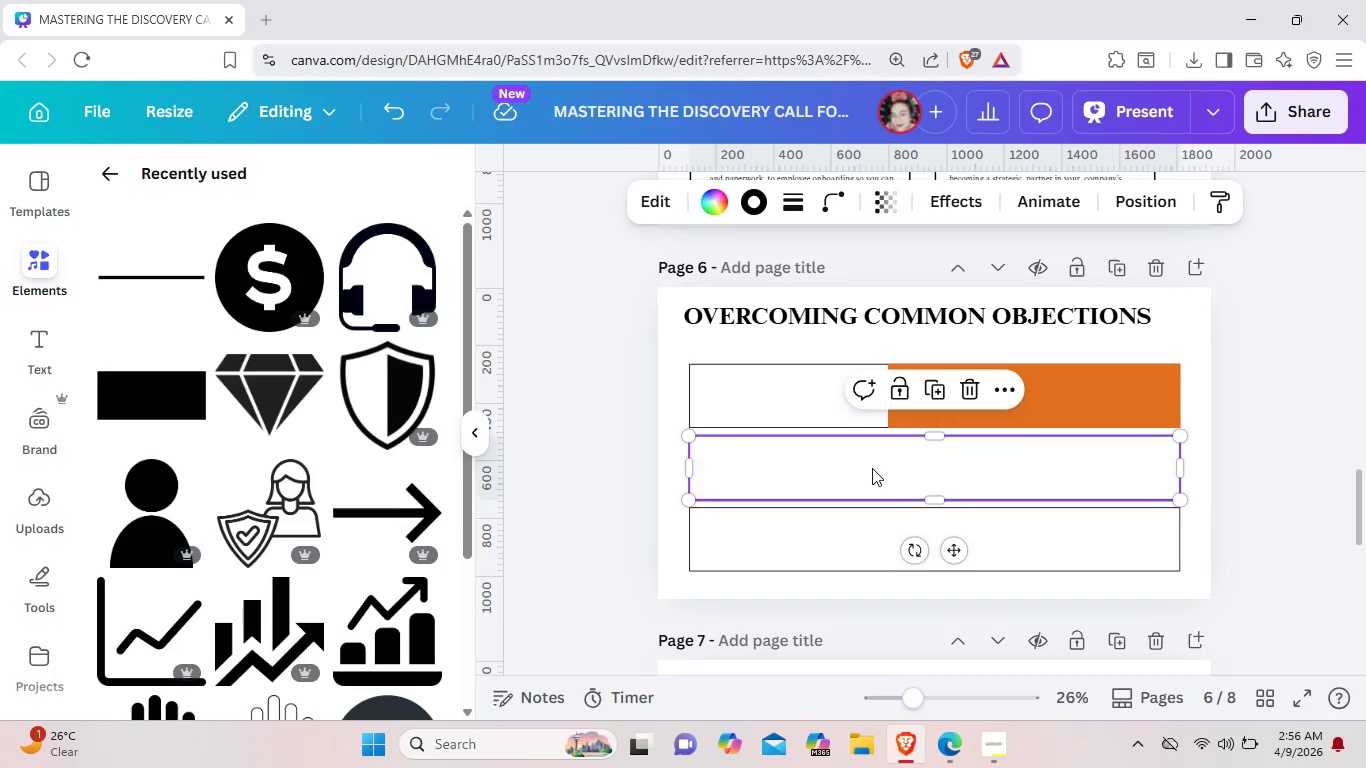 
key(Control+V)
 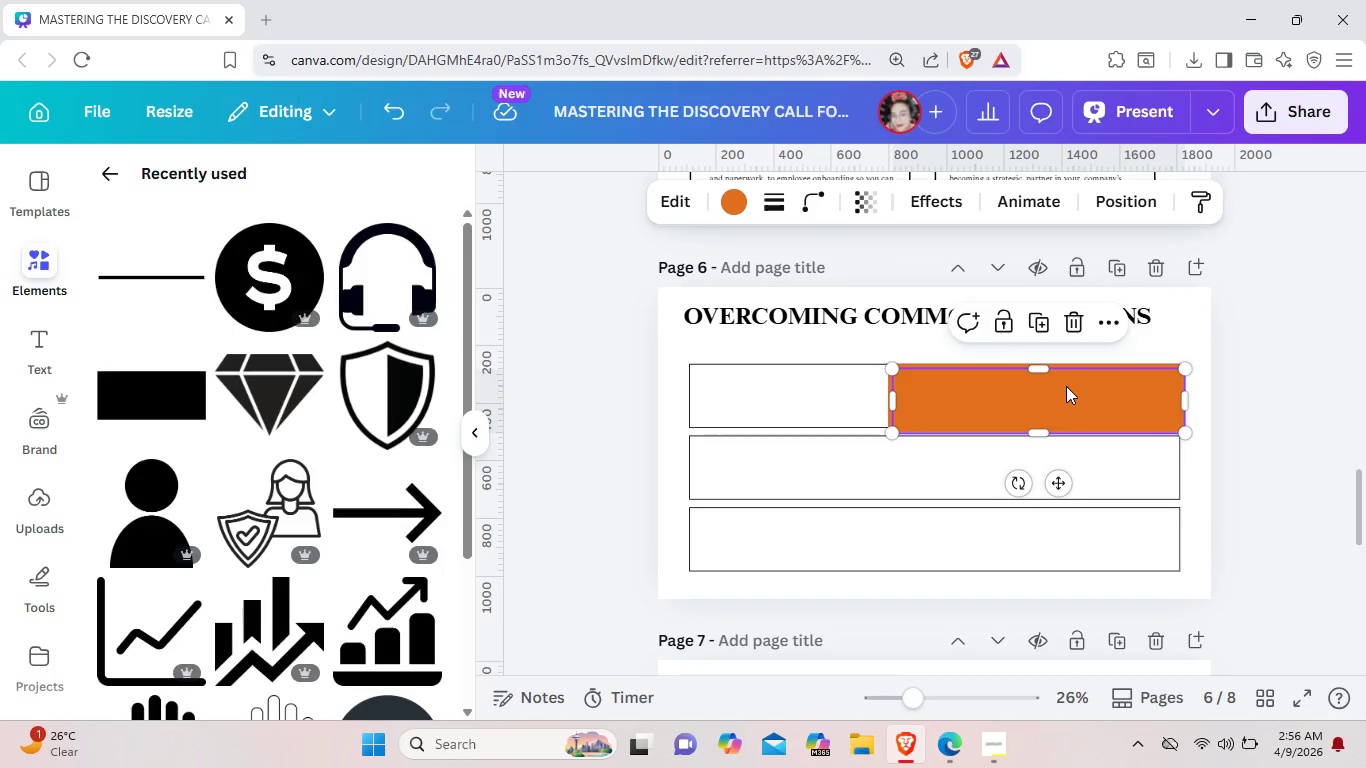 
left_click_drag(start_coordinate=[1066, 386], to_coordinate=[1062, 453])
 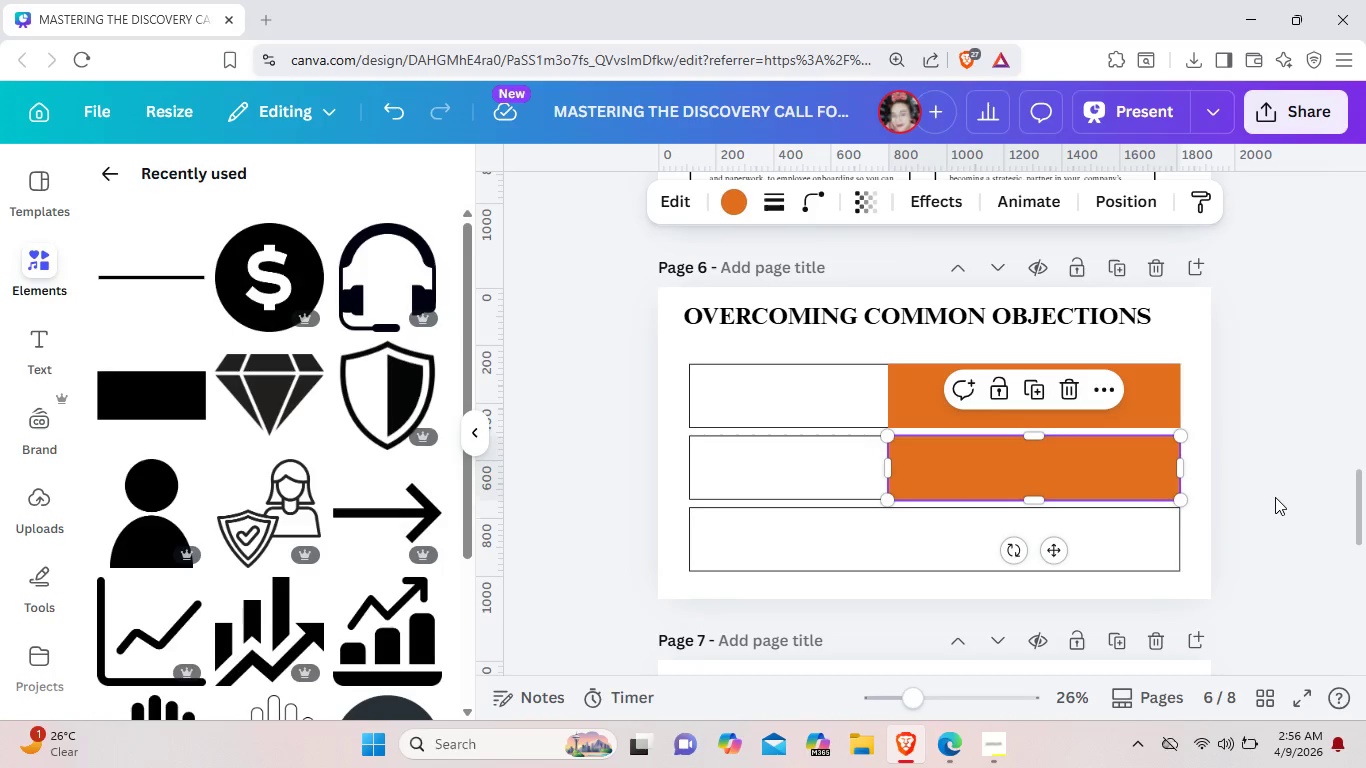 
left_click([1275, 497])
 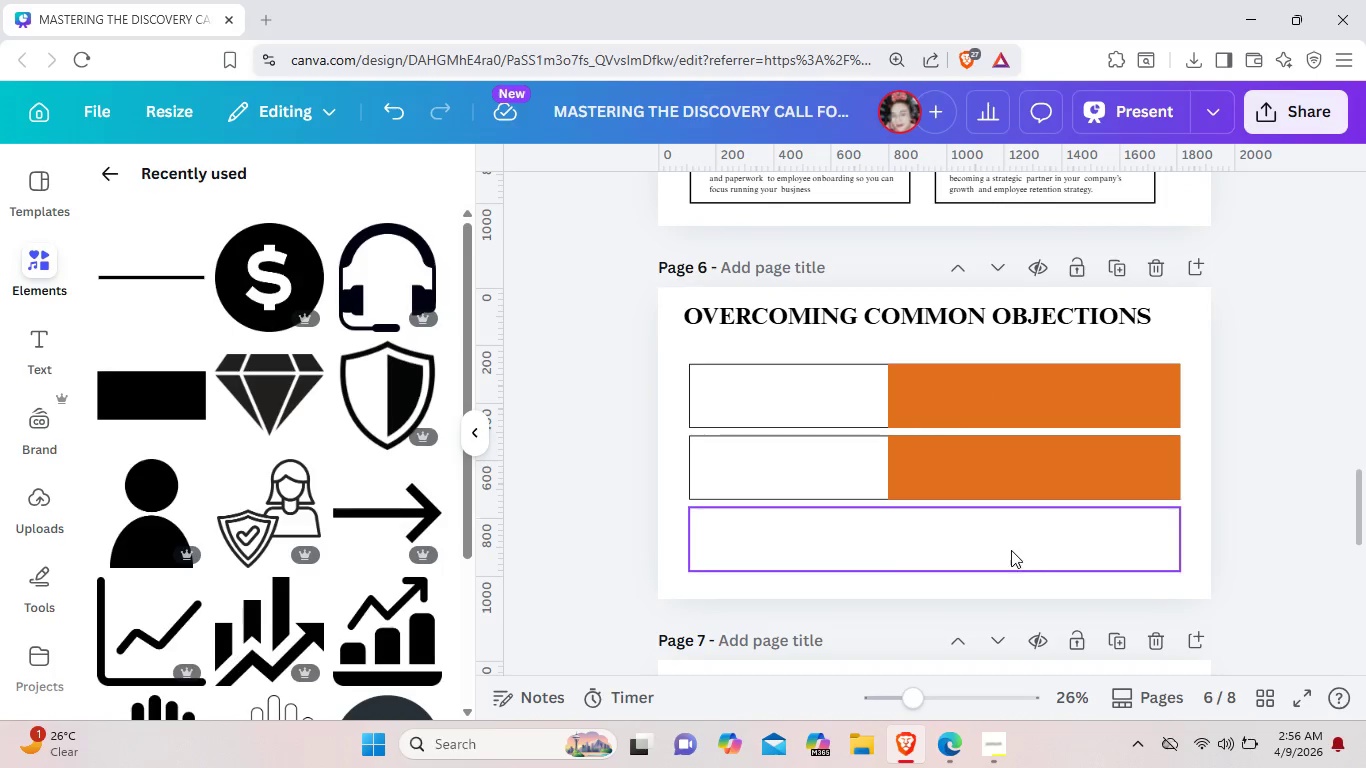 
key(Control+V)
 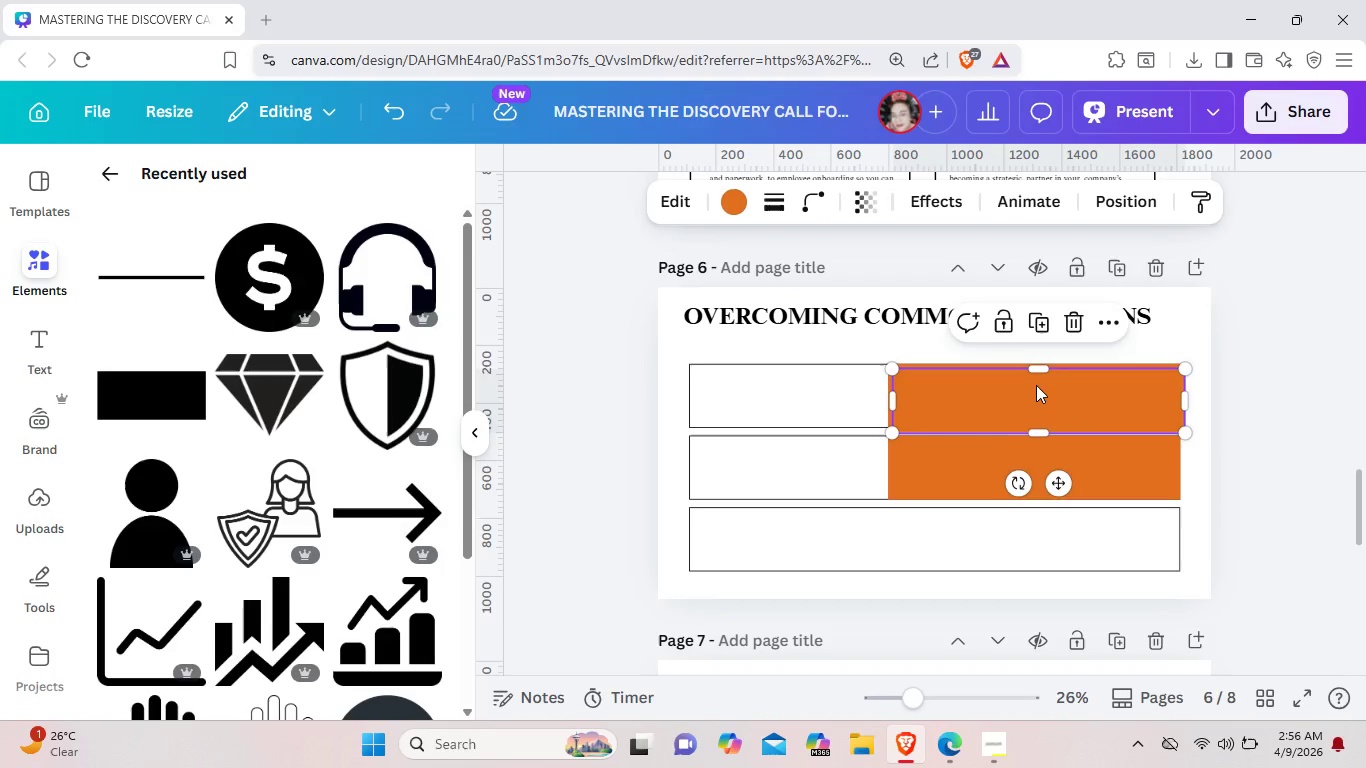 
left_click_drag(start_coordinate=[1036, 385], to_coordinate=[1033, 526])
 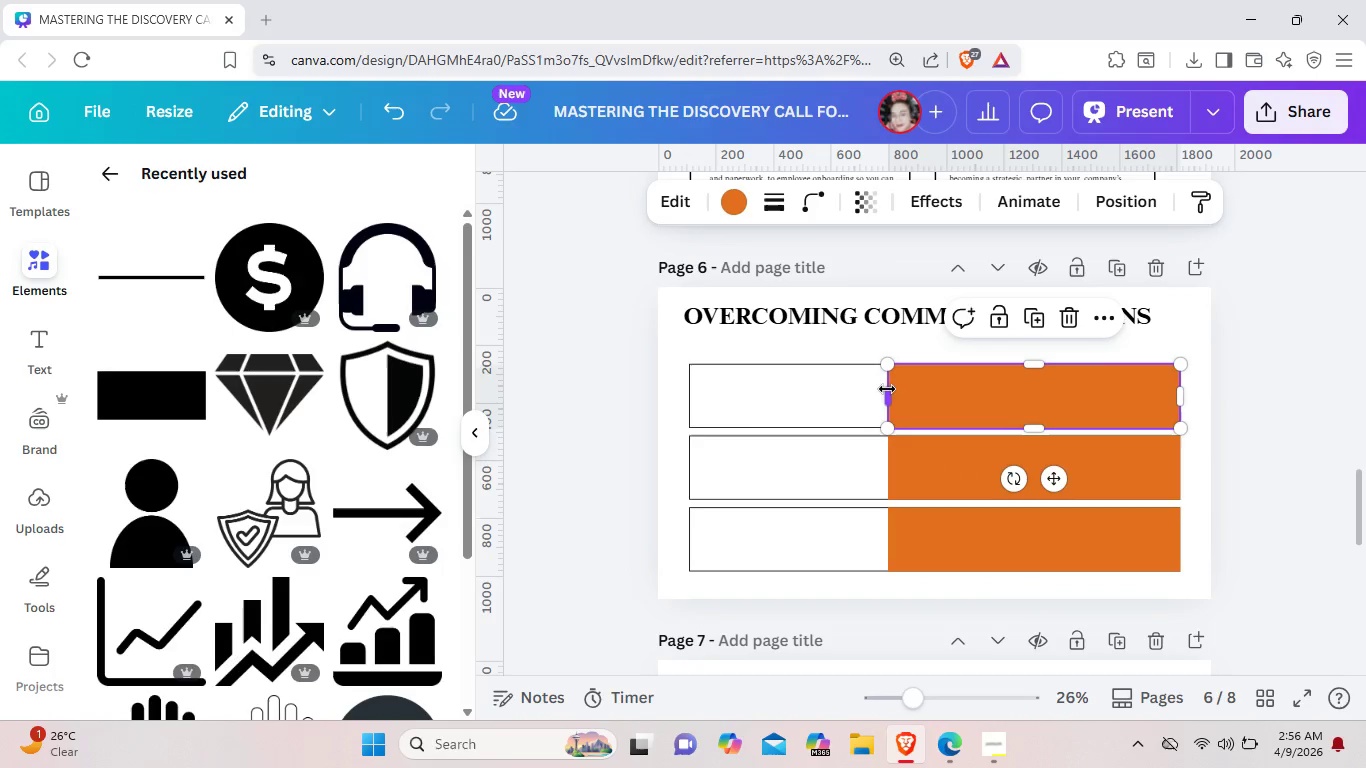 
left_click_drag(start_coordinate=[887, 389], to_coordinate=[836, 383])
 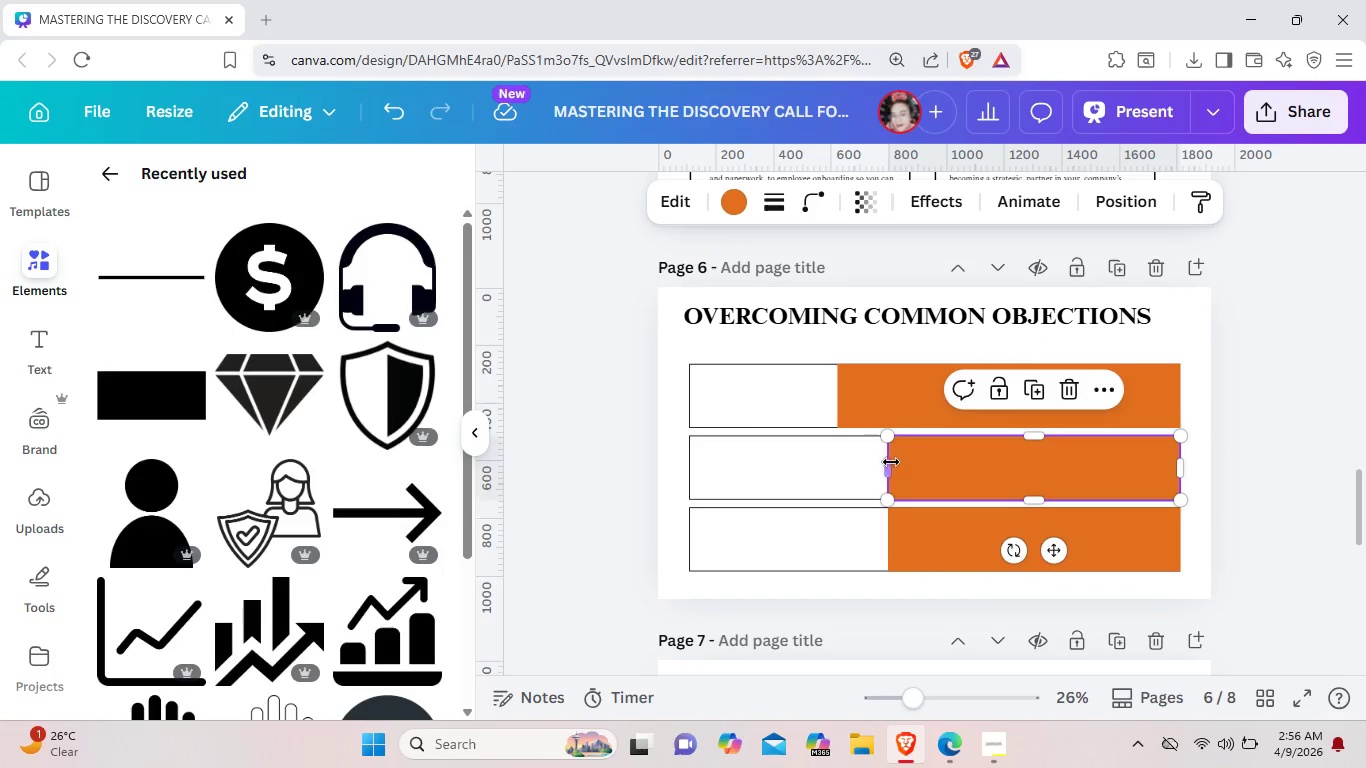 
left_click_drag(start_coordinate=[888, 464], to_coordinate=[842, 463])
 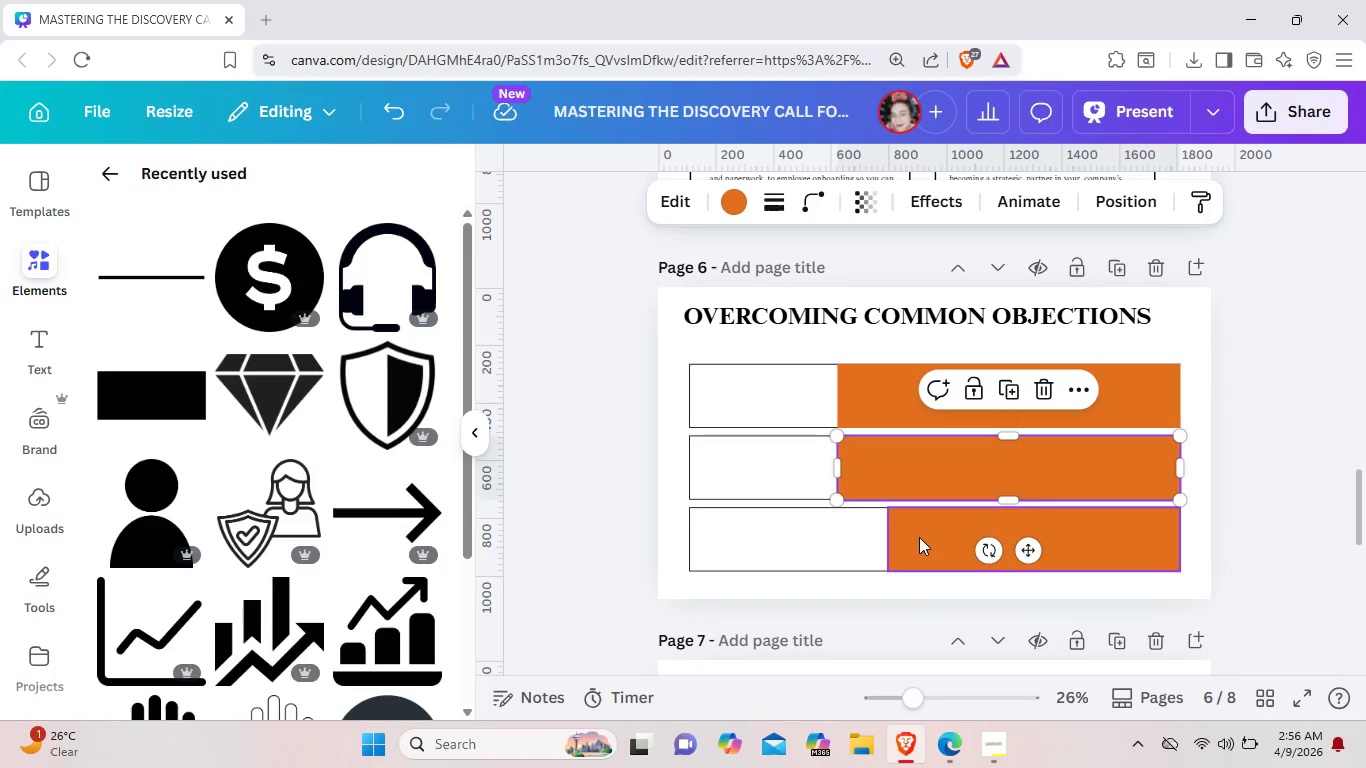 
left_click([919, 537])
 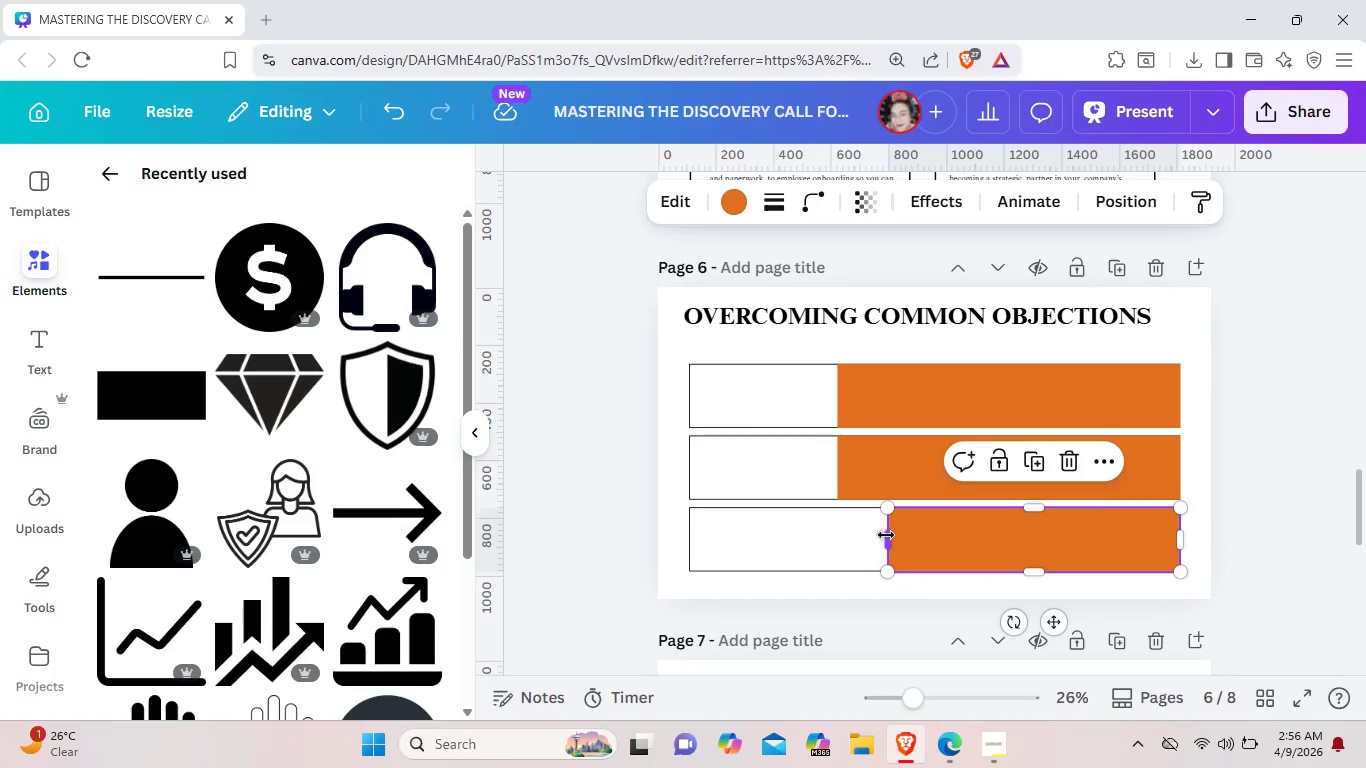 
left_click_drag(start_coordinate=[892, 535], to_coordinate=[845, 531])
 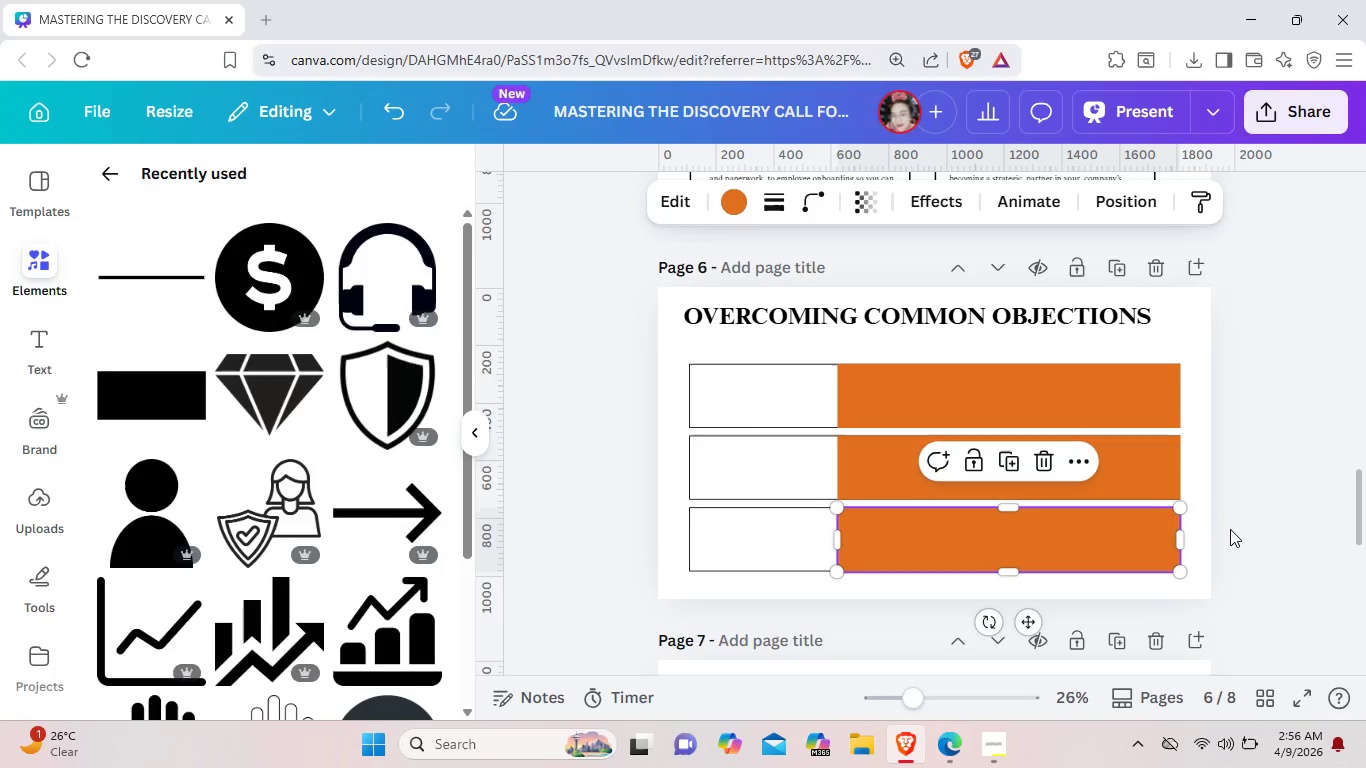 
left_click([1230, 529])
 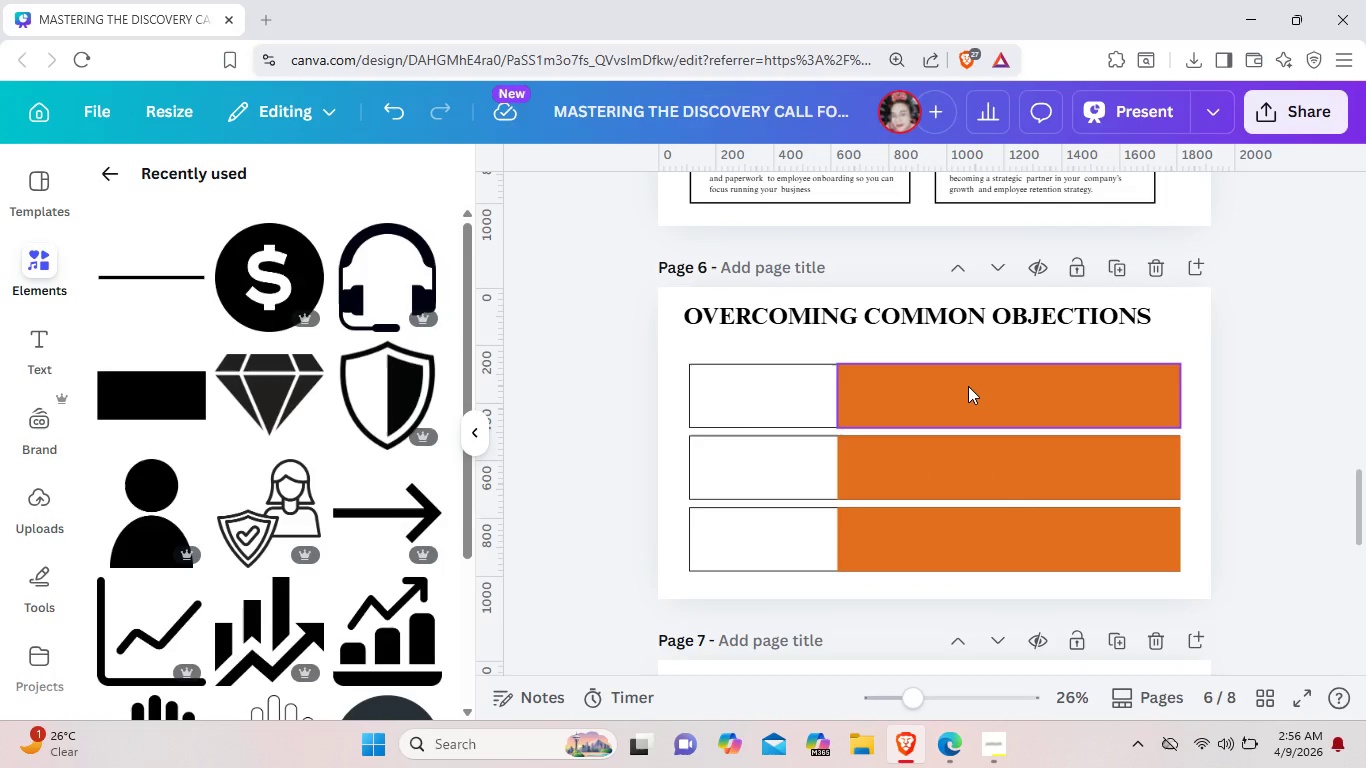 
wait(10.67)
 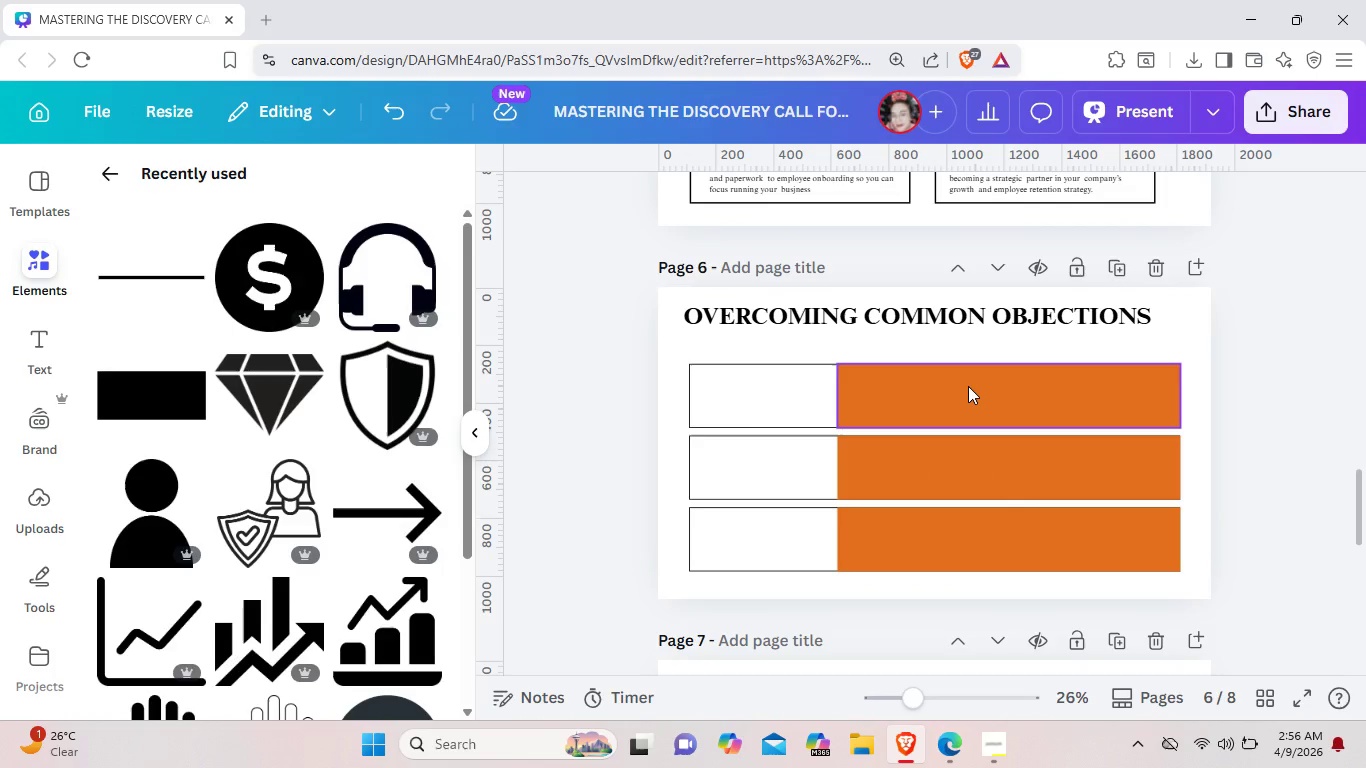 
double_click([946, 418])
 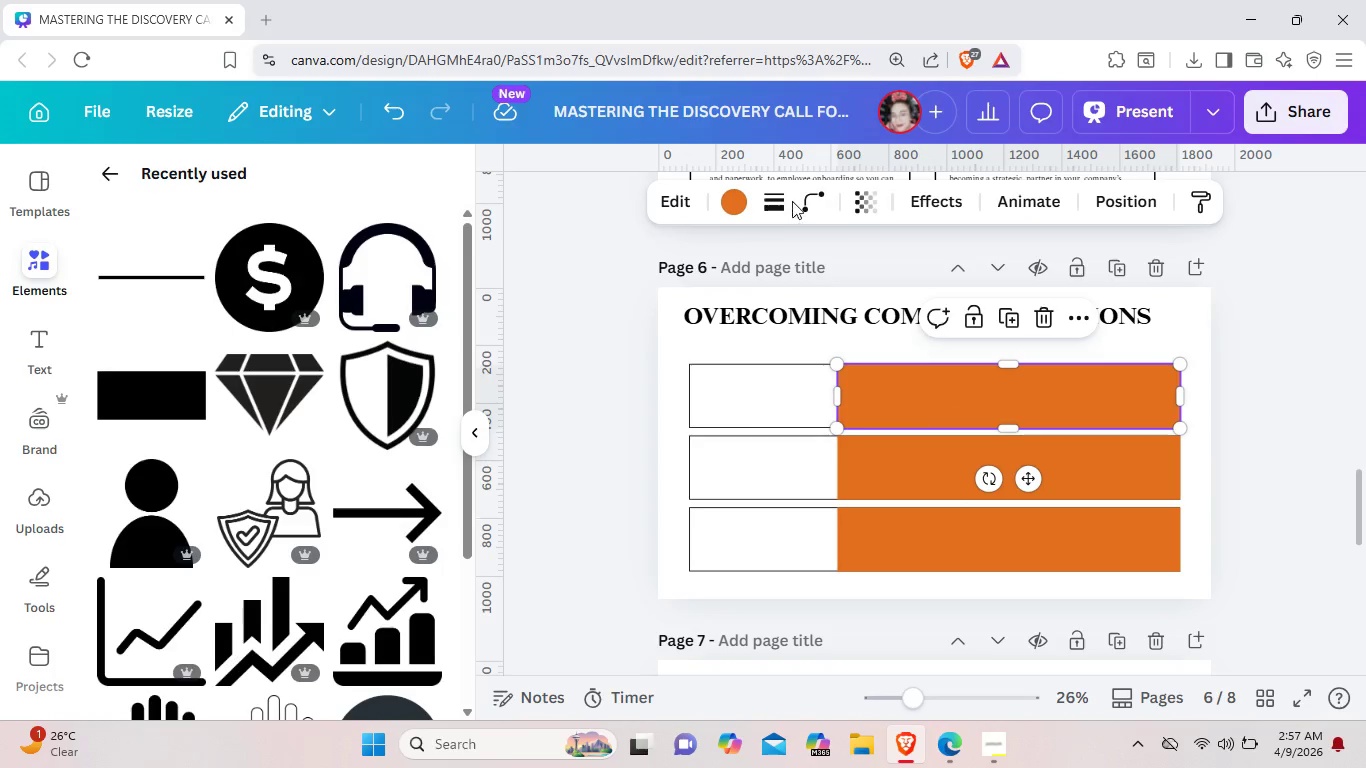 
double_click([946, 418])
 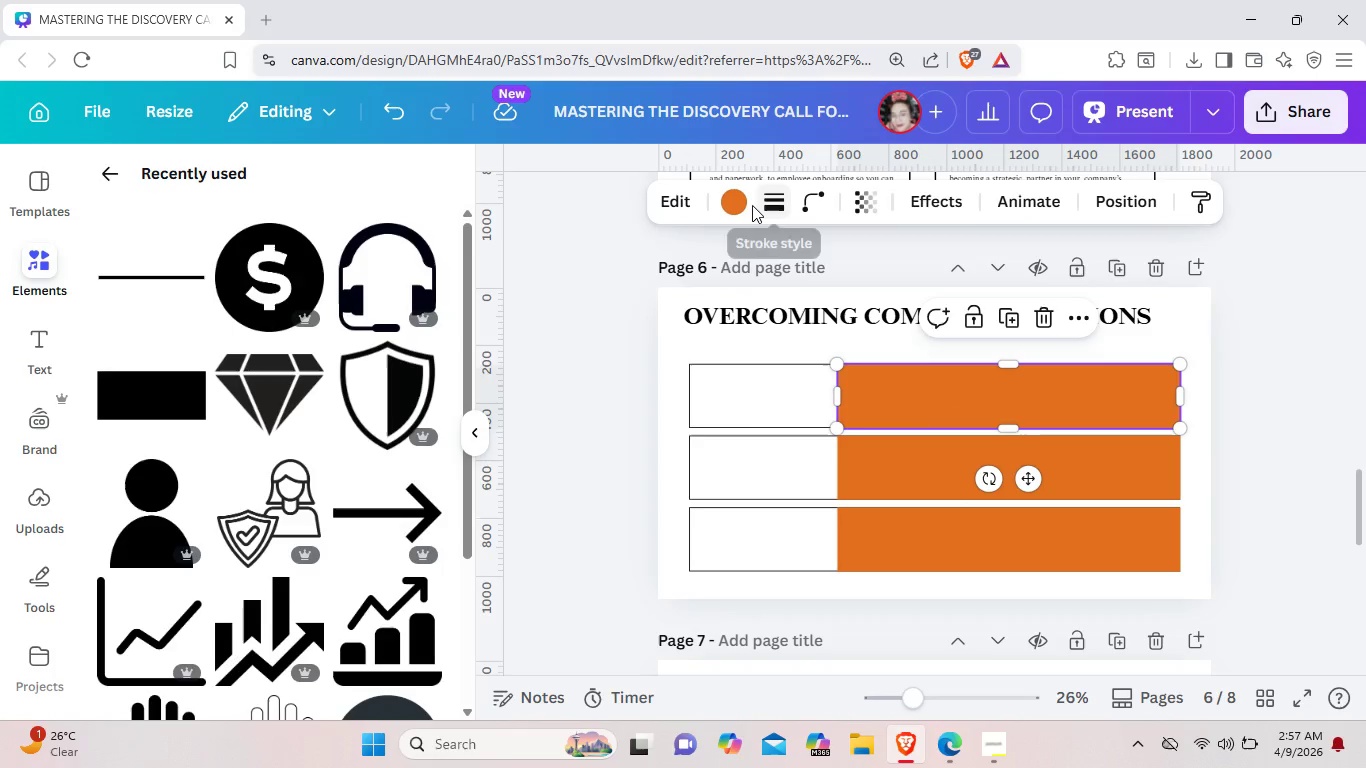 
left_click([752, 205])
 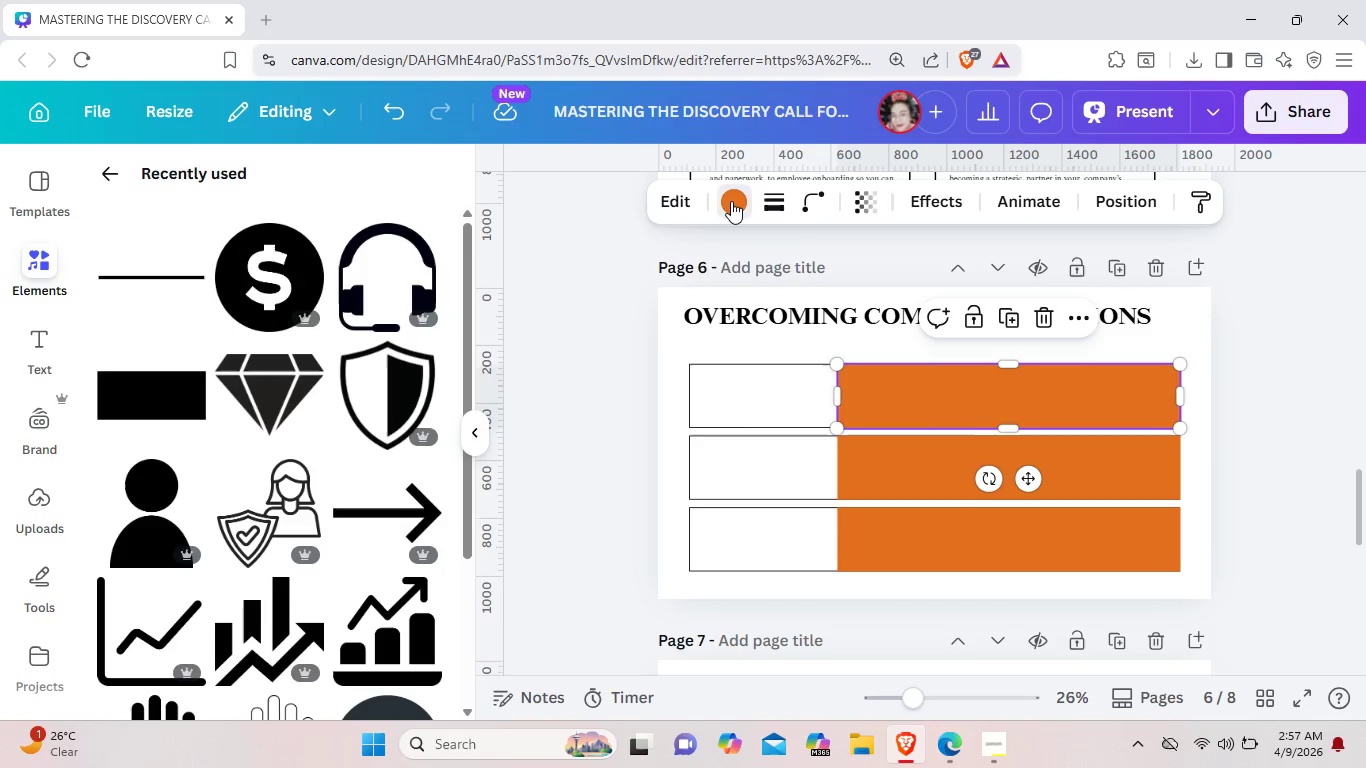 
left_click([731, 201])
 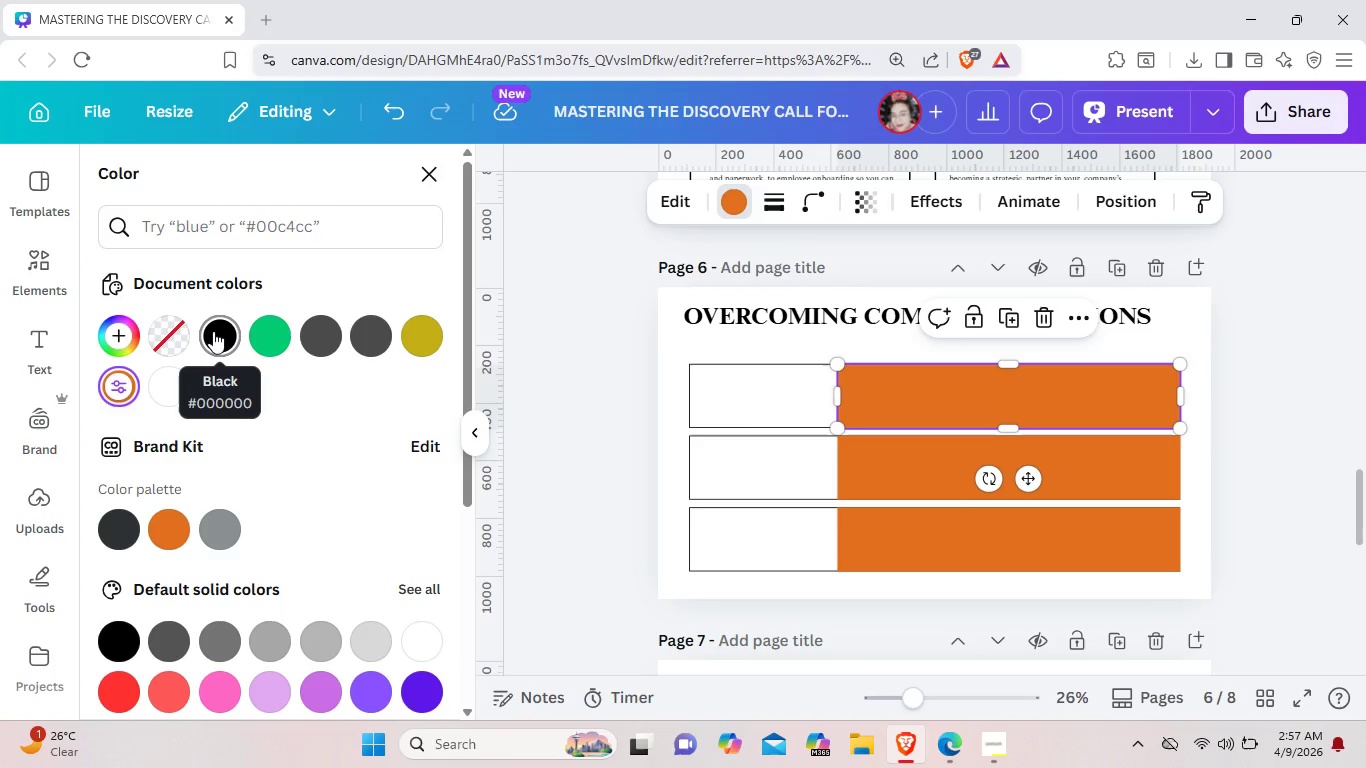 
wait(5.84)
 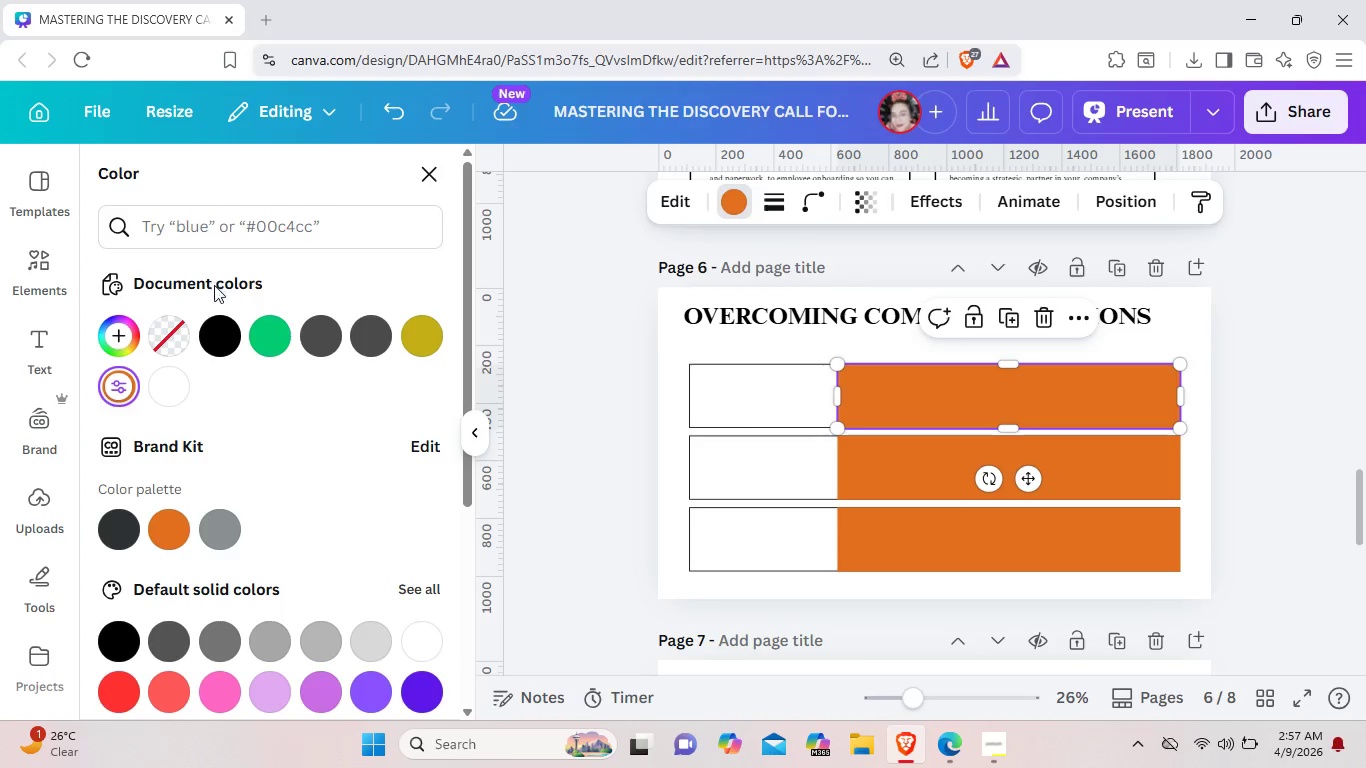 
left_click([213, 331])
 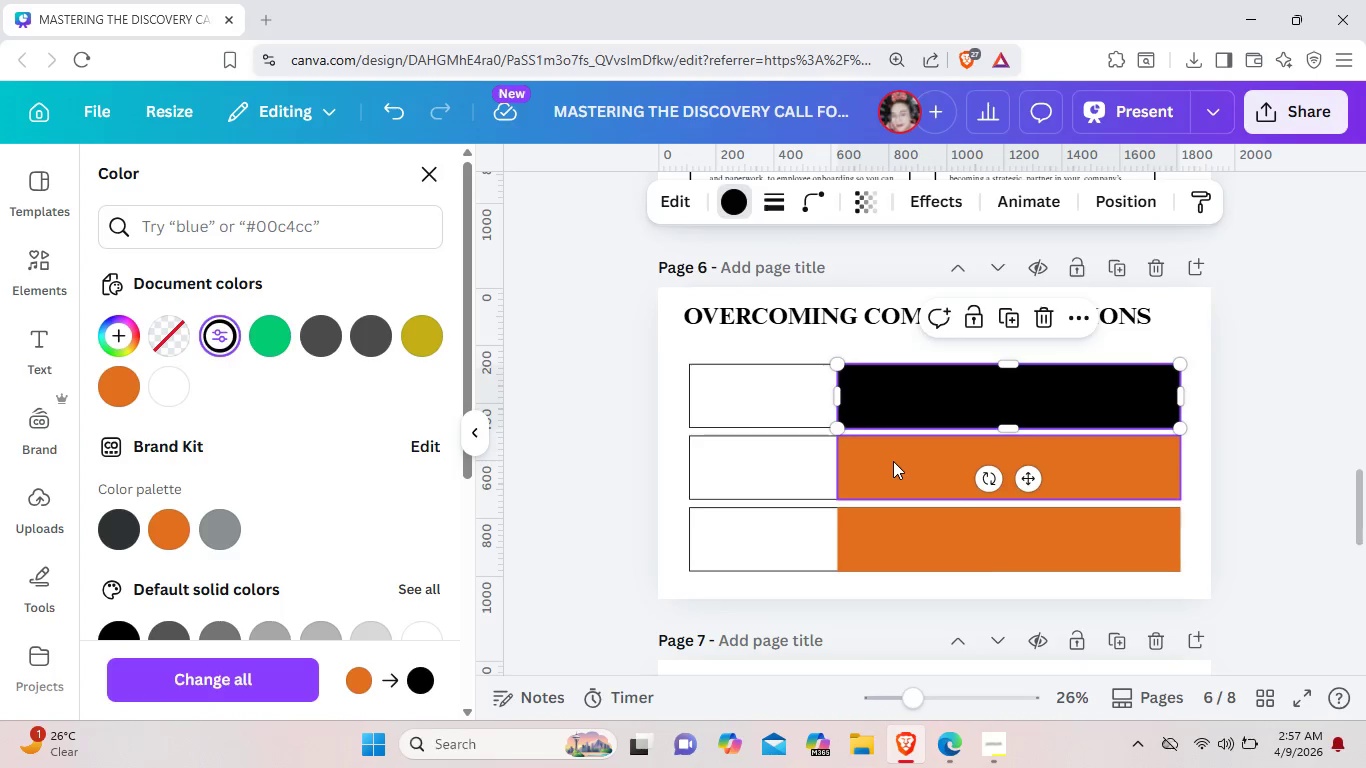 
left_click([893, 461])
 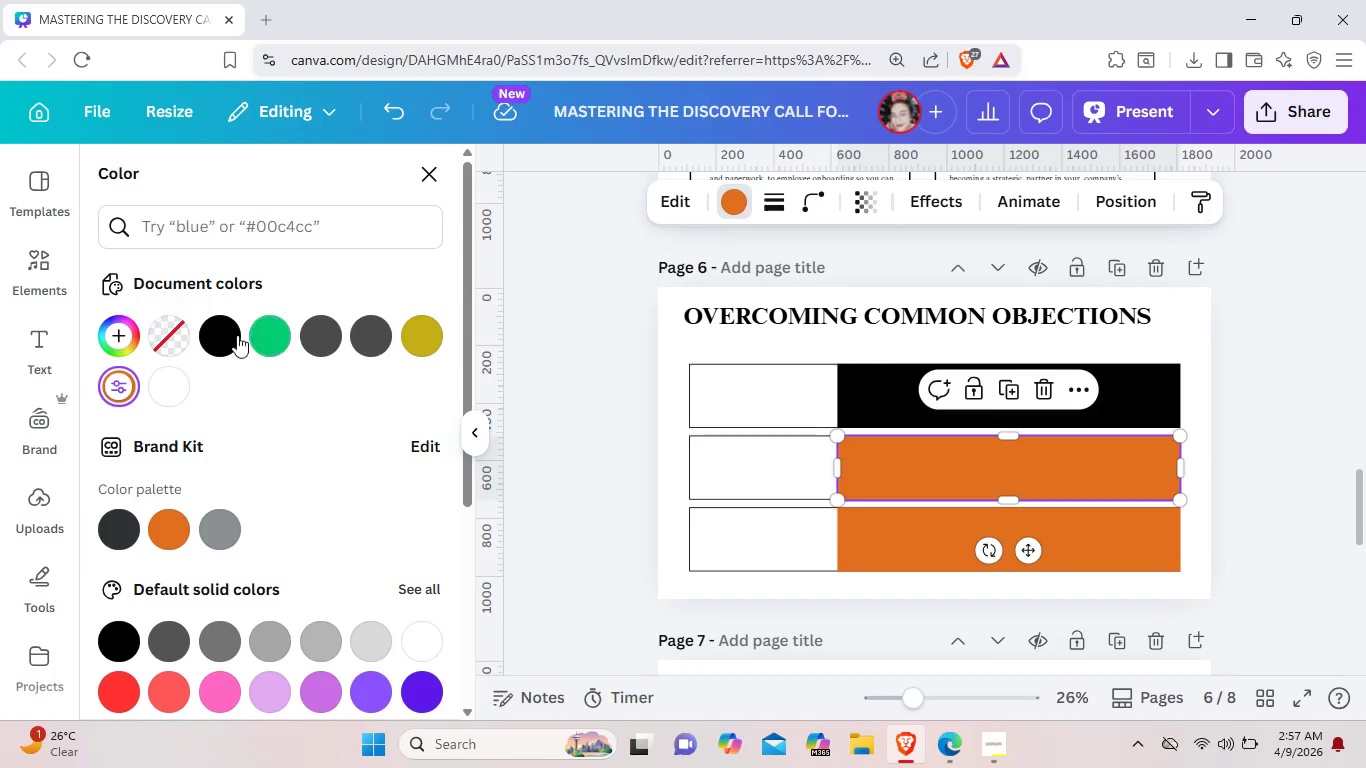 
left_click([230, 333])
 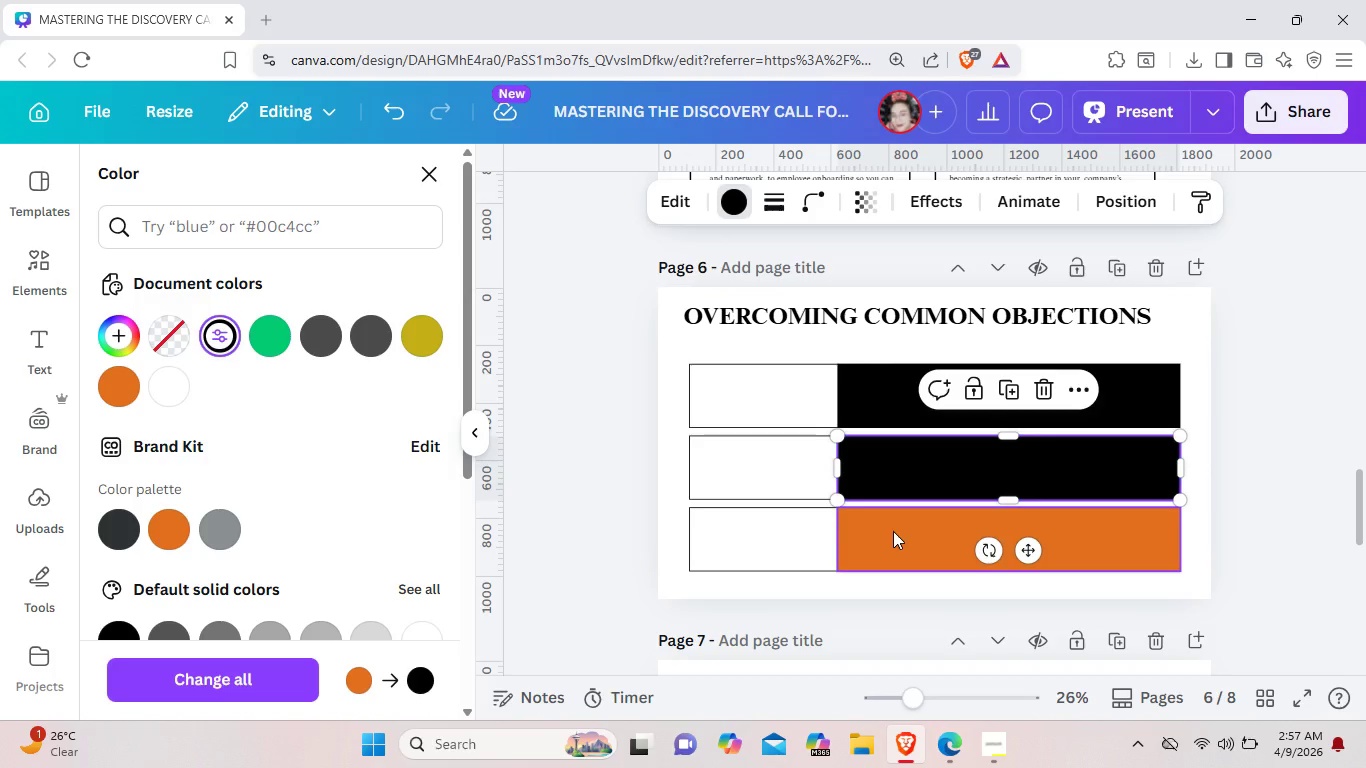 
left_click([893, 531])
 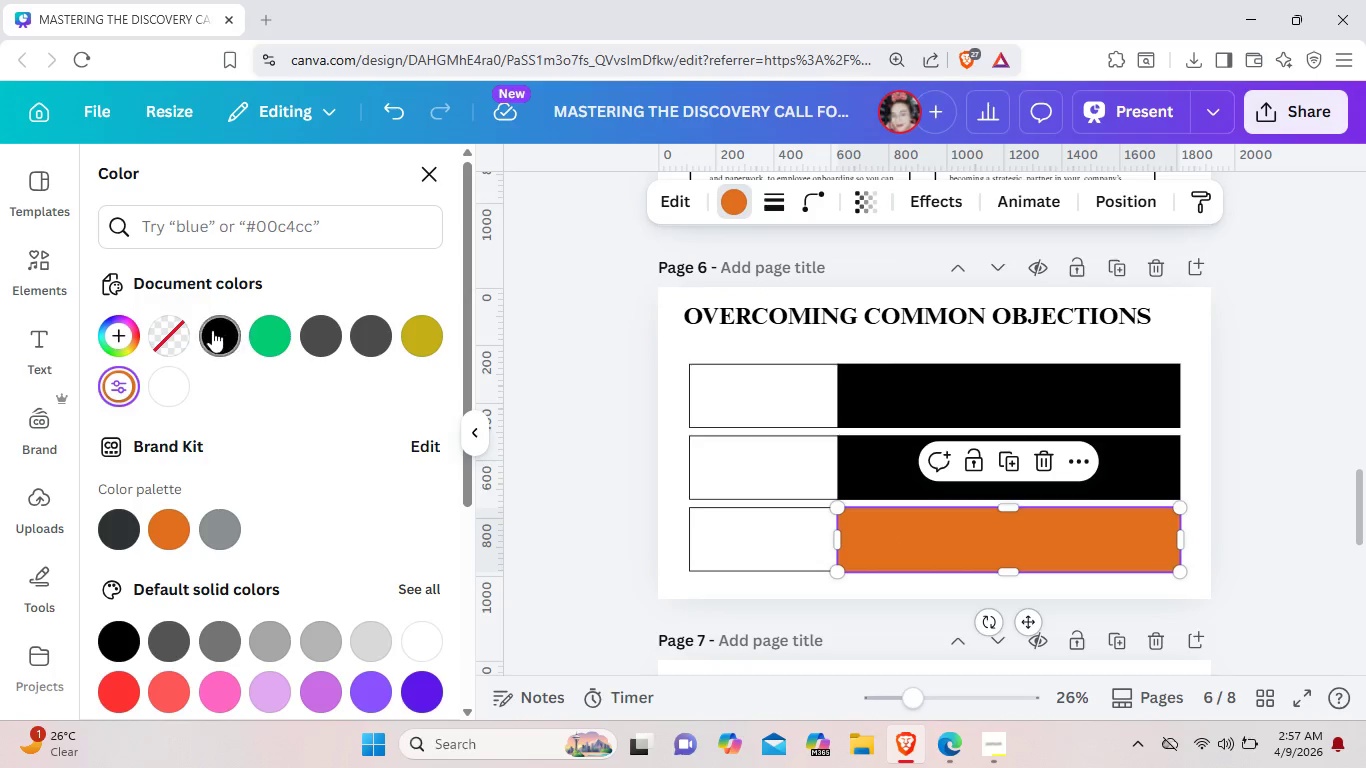 
left_click([212, 330])
 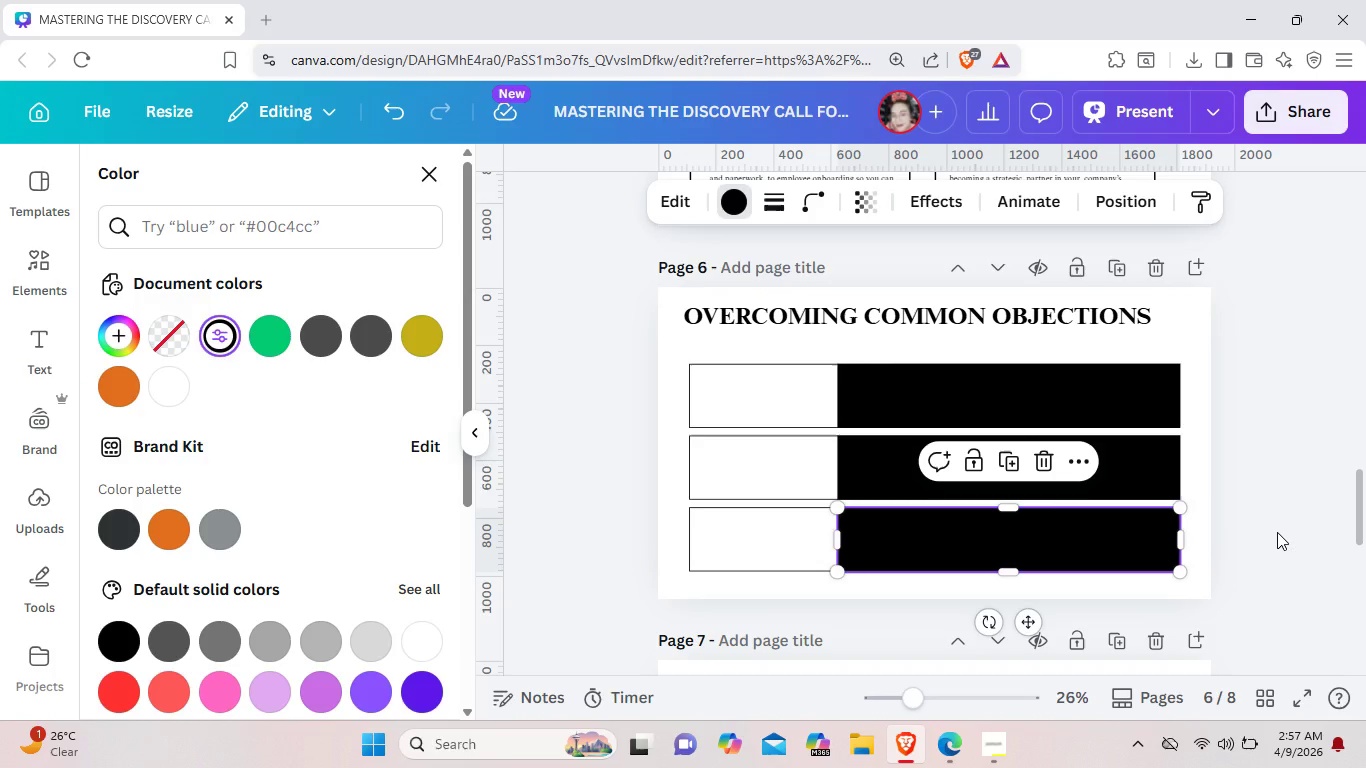 
left_click([1277, 532])
 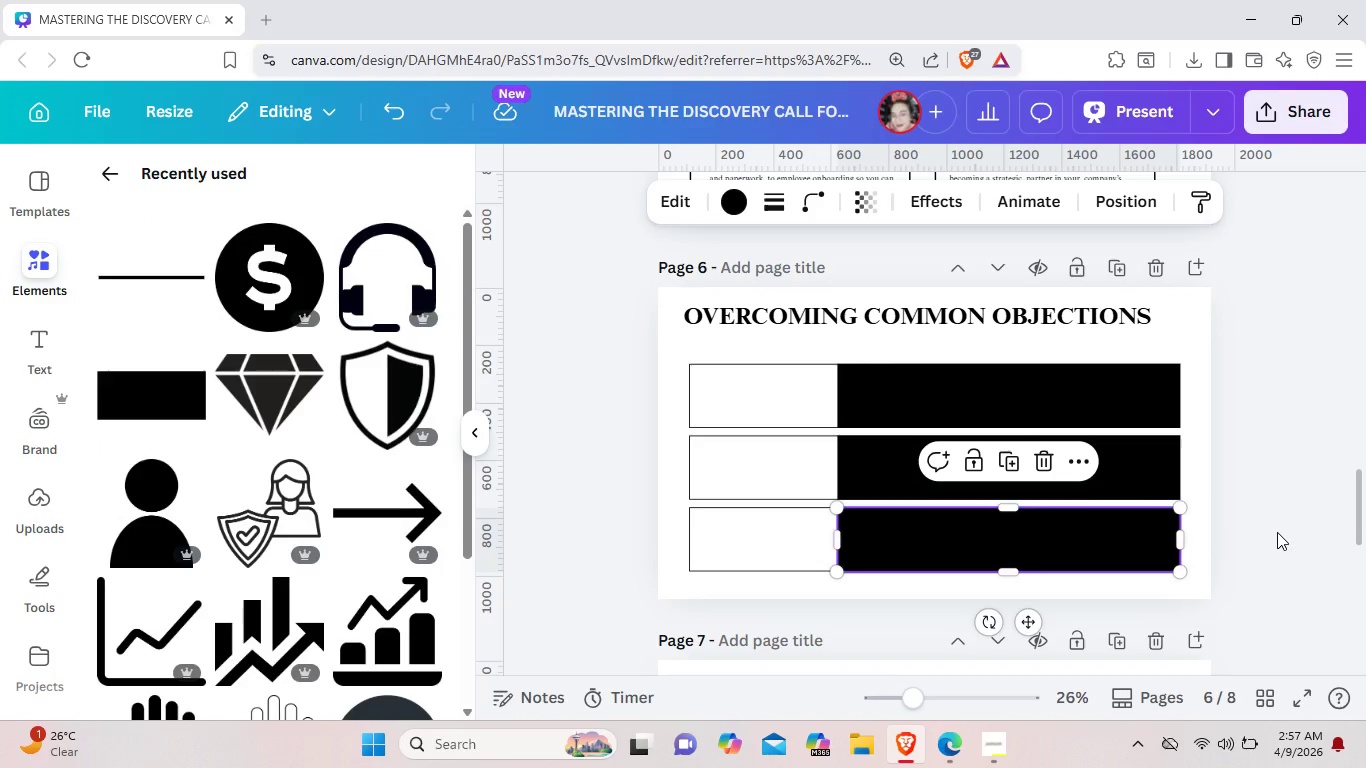 
left_click([1277, 532])
 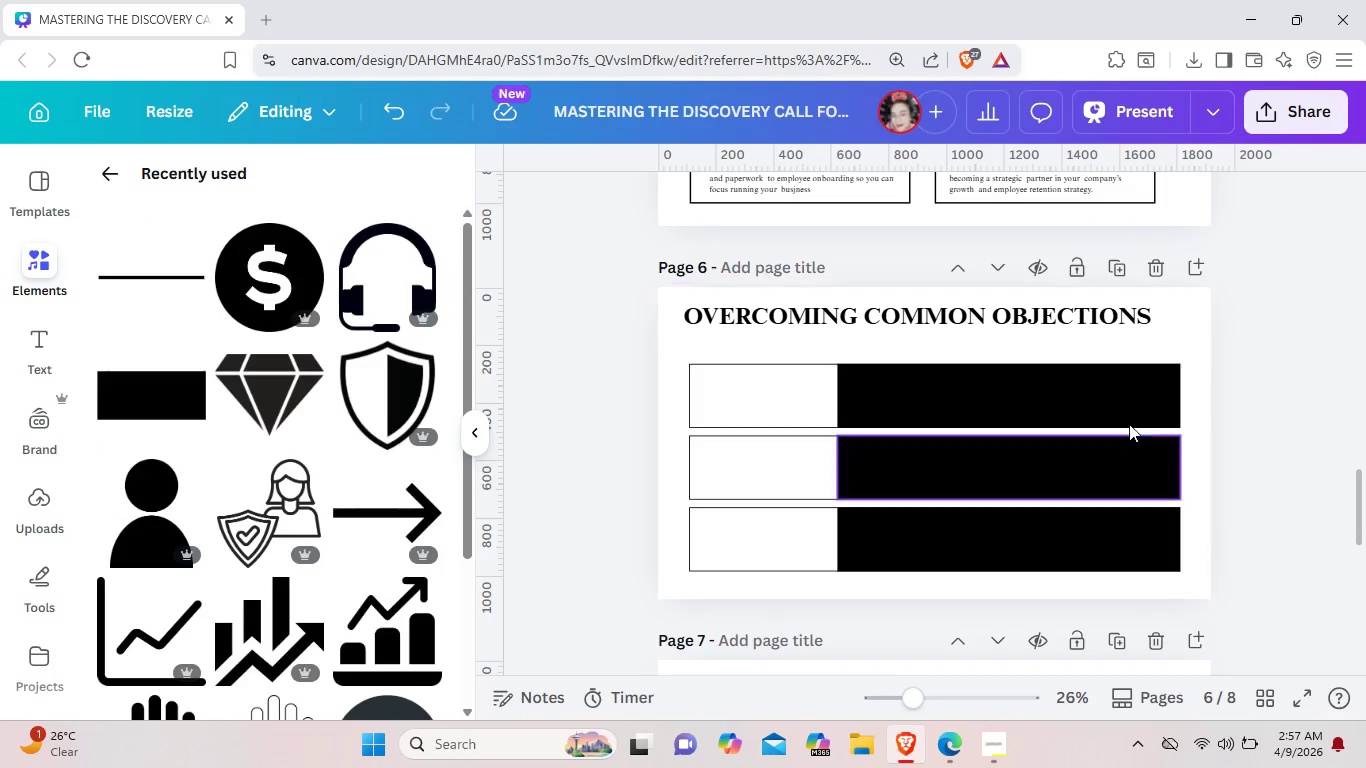 
left_click([993, 413])
 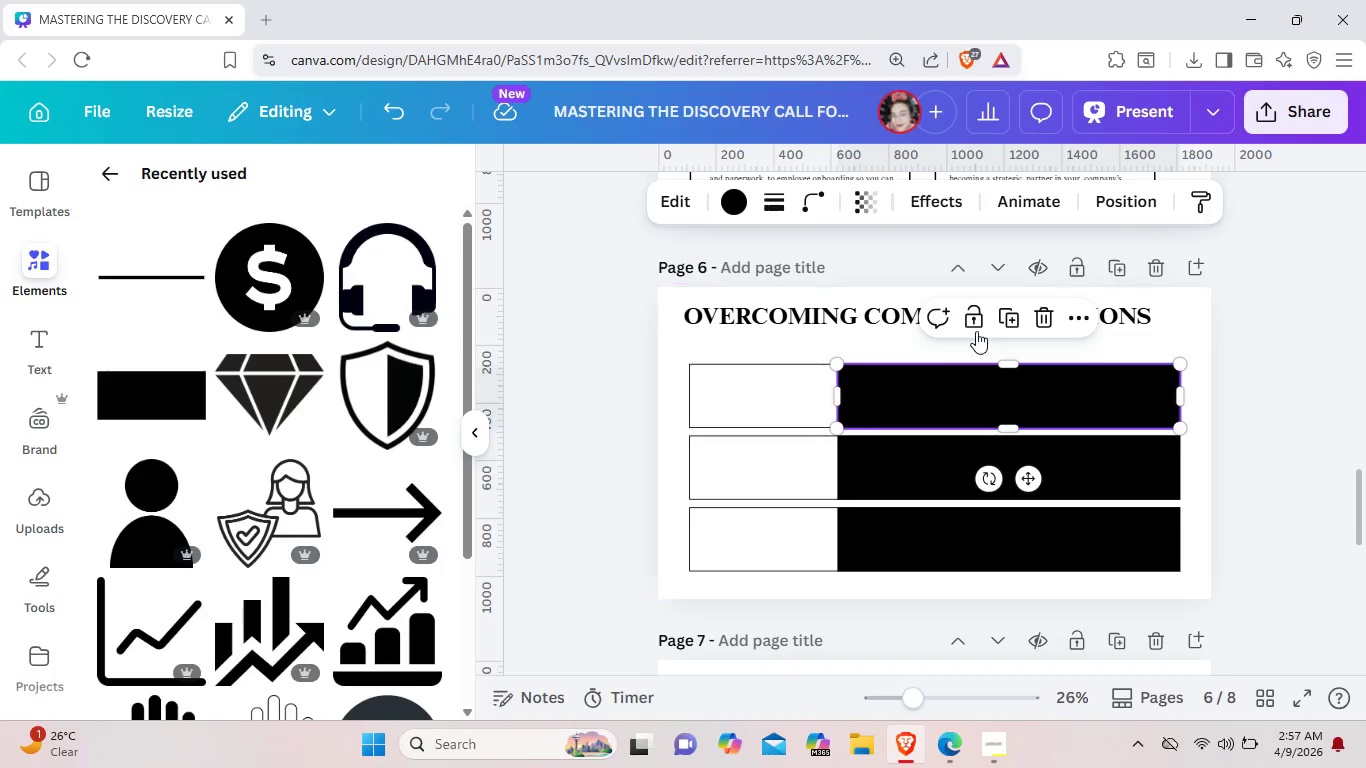 
left_click([976, 326])
 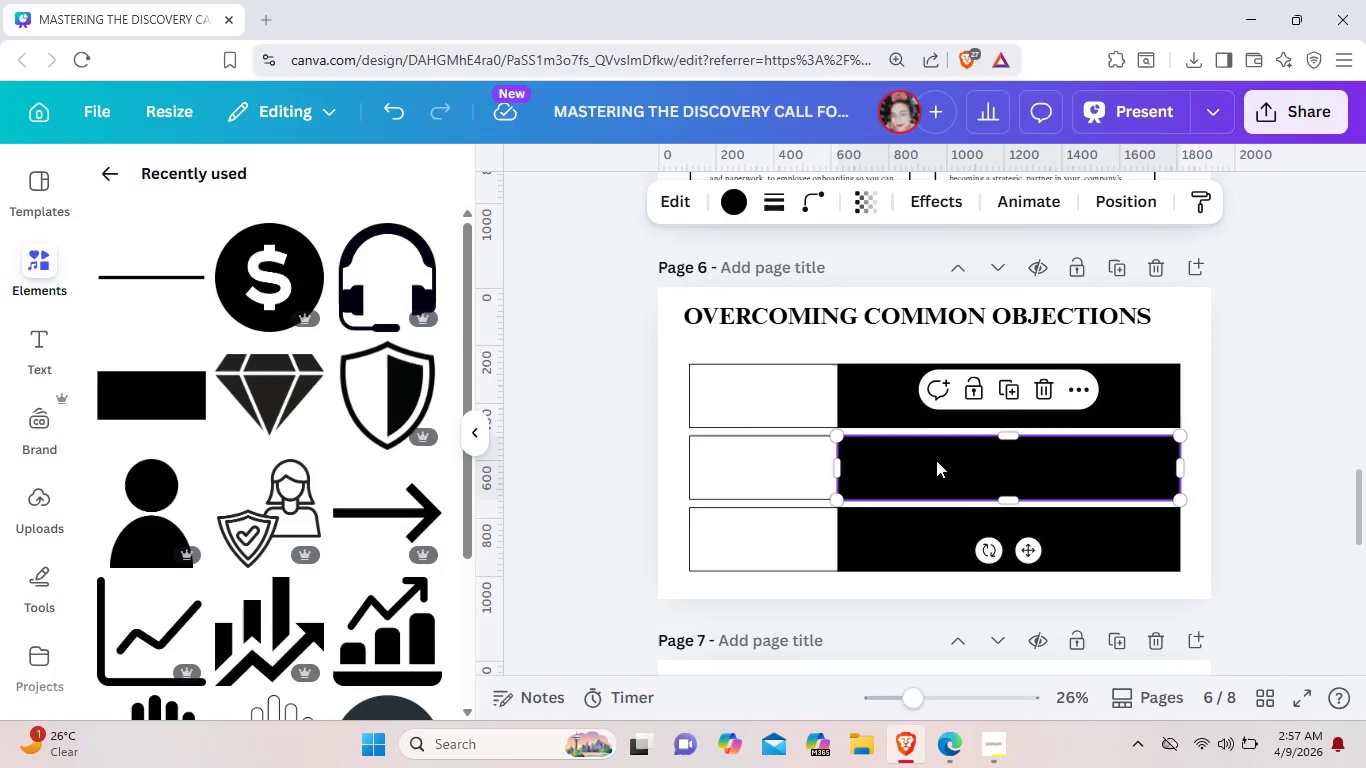 
double_click([936, 460])
 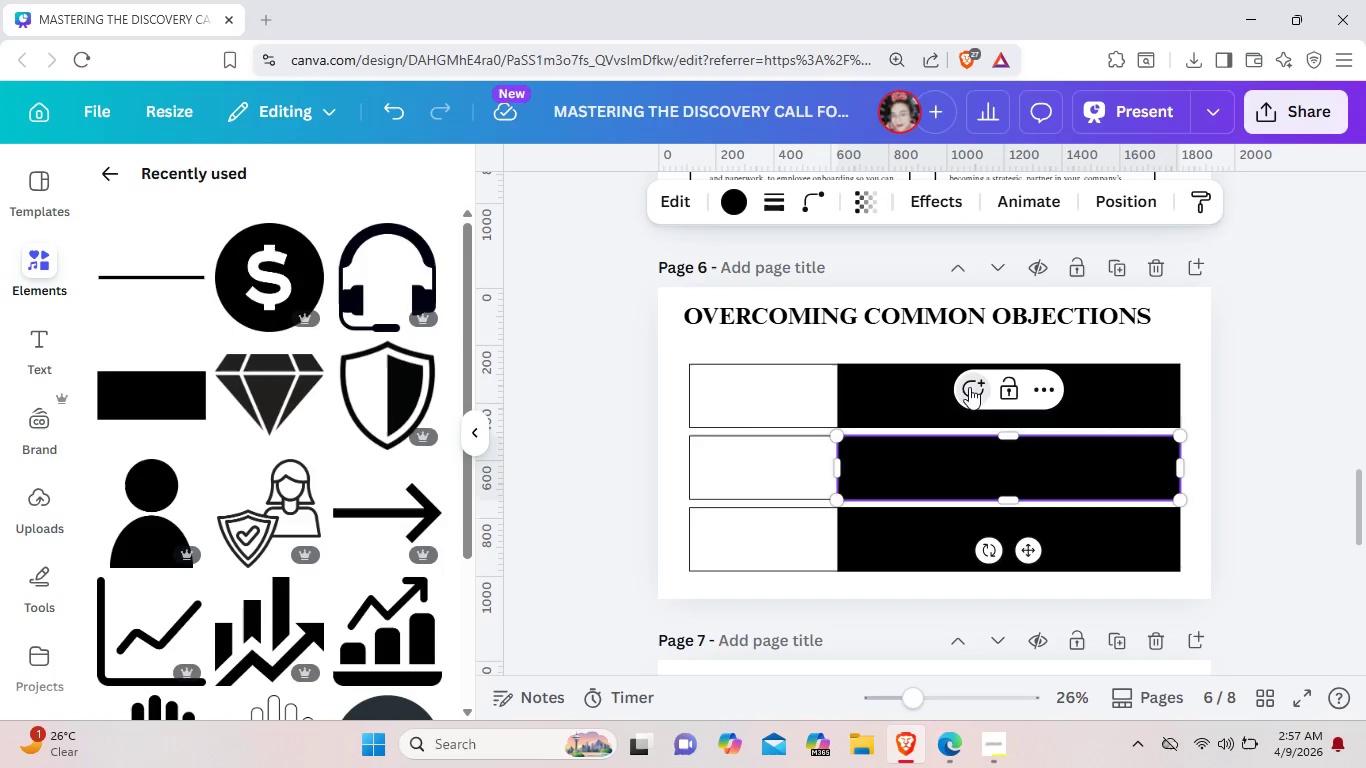 
left_click([969, 387])
 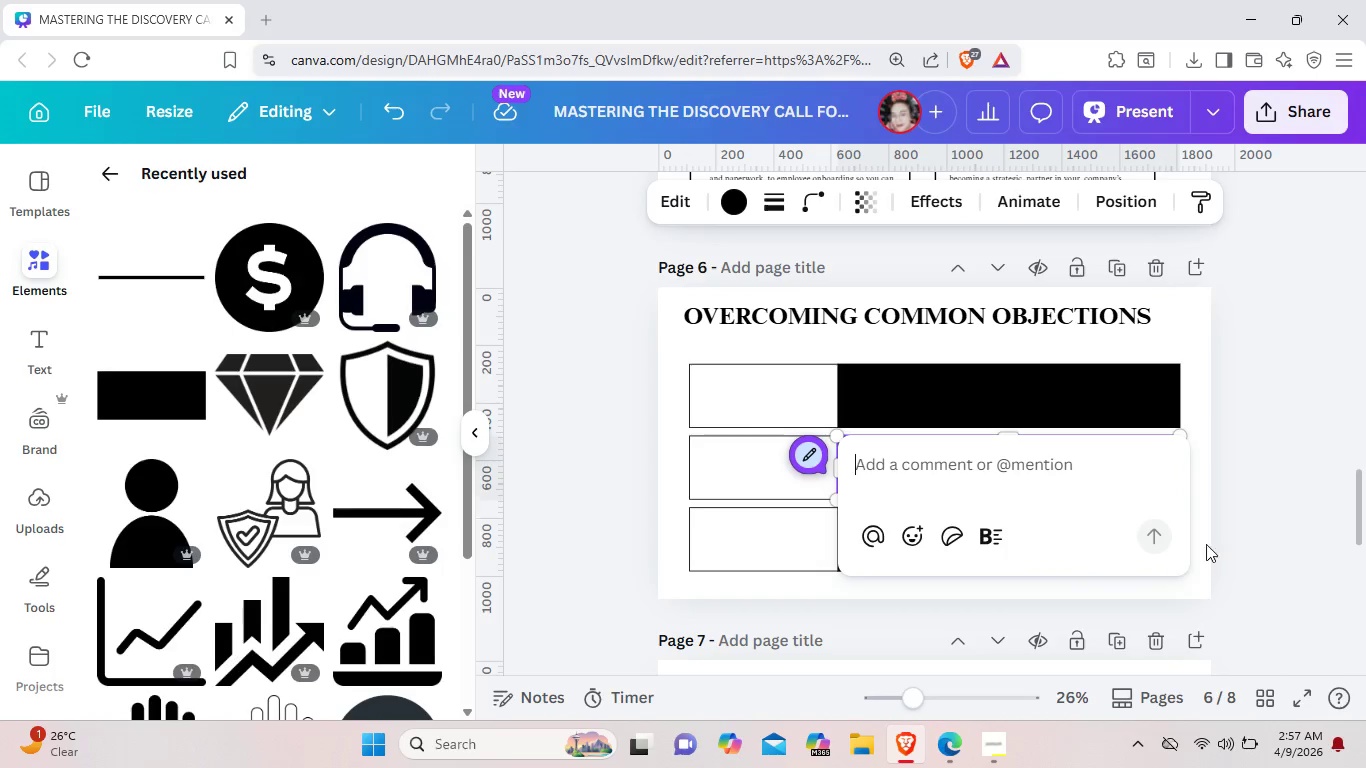 
left_click([1268, 543])
 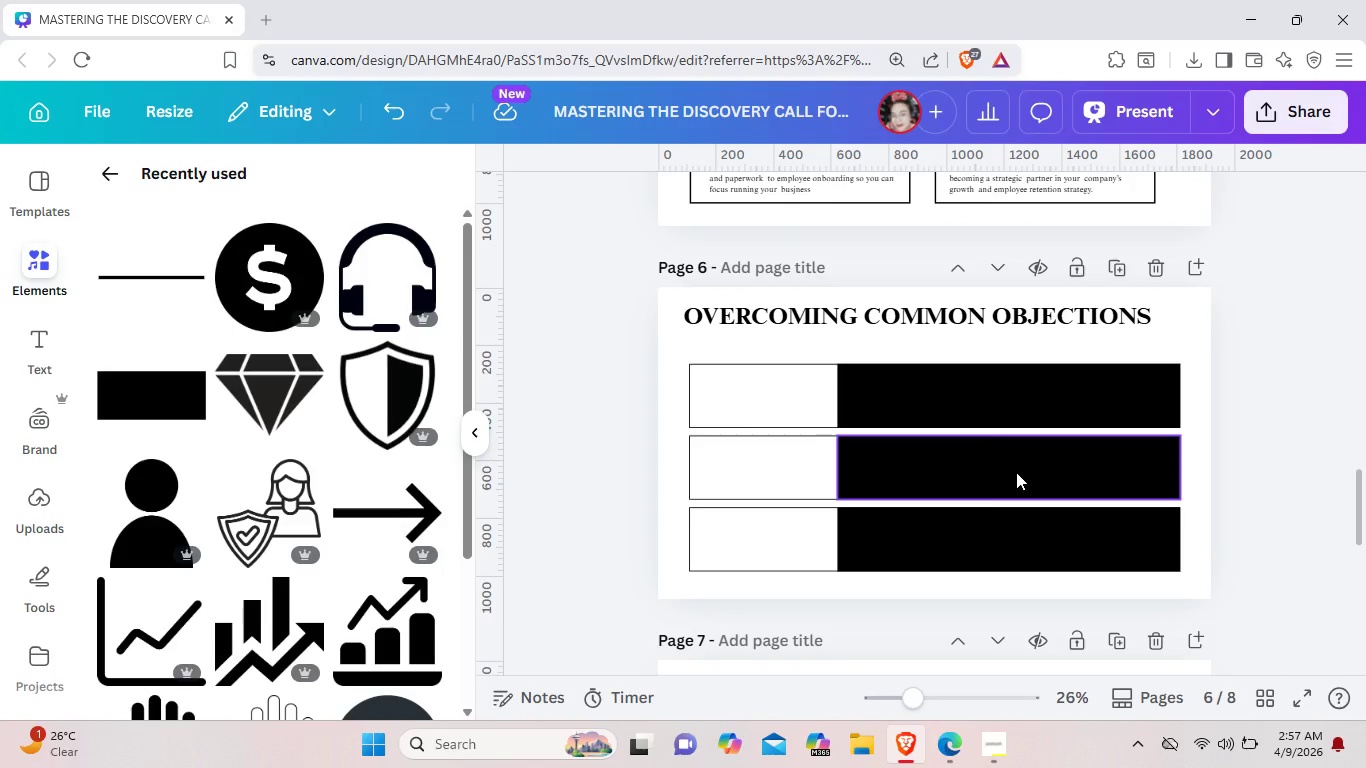 
left_click([1016, 472])
 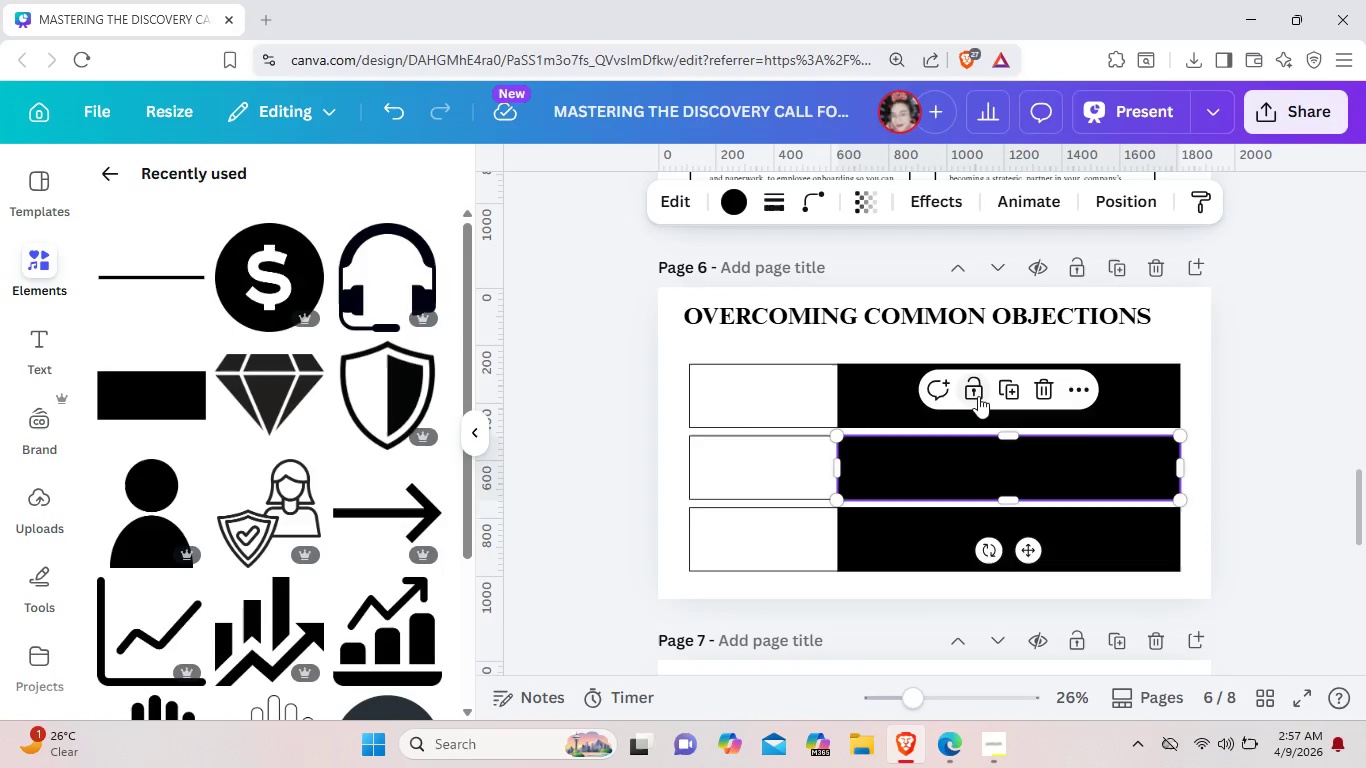 
left_click([978, 396])
 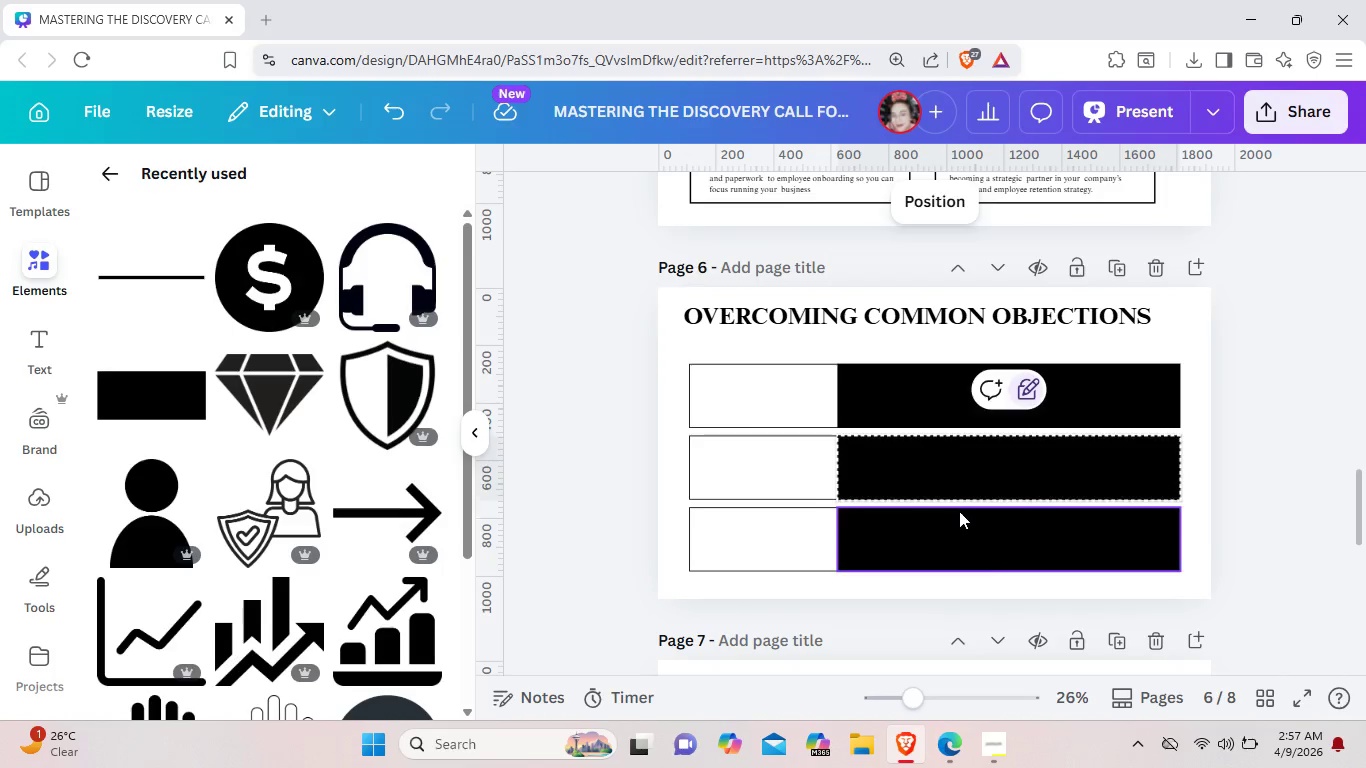 
left_click([959, 511])
 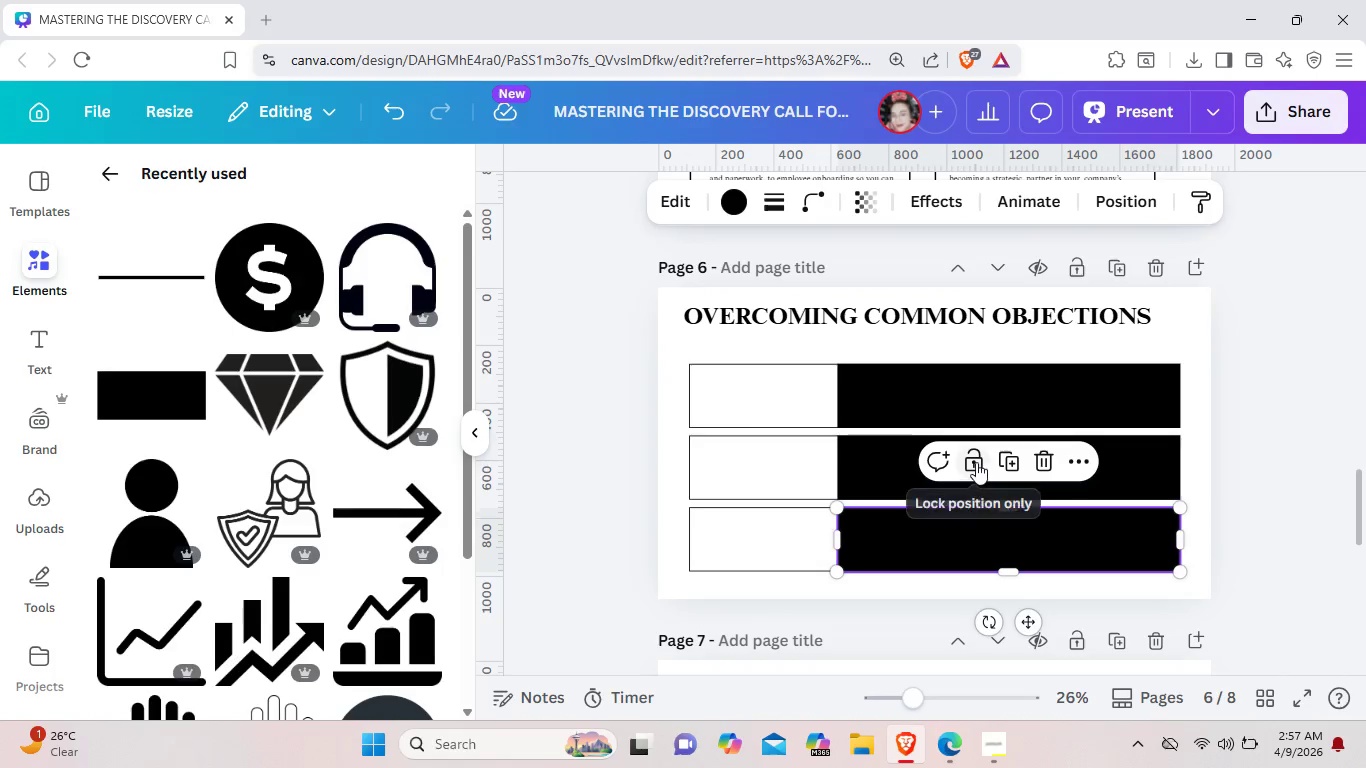 
left_click([976, 462])
 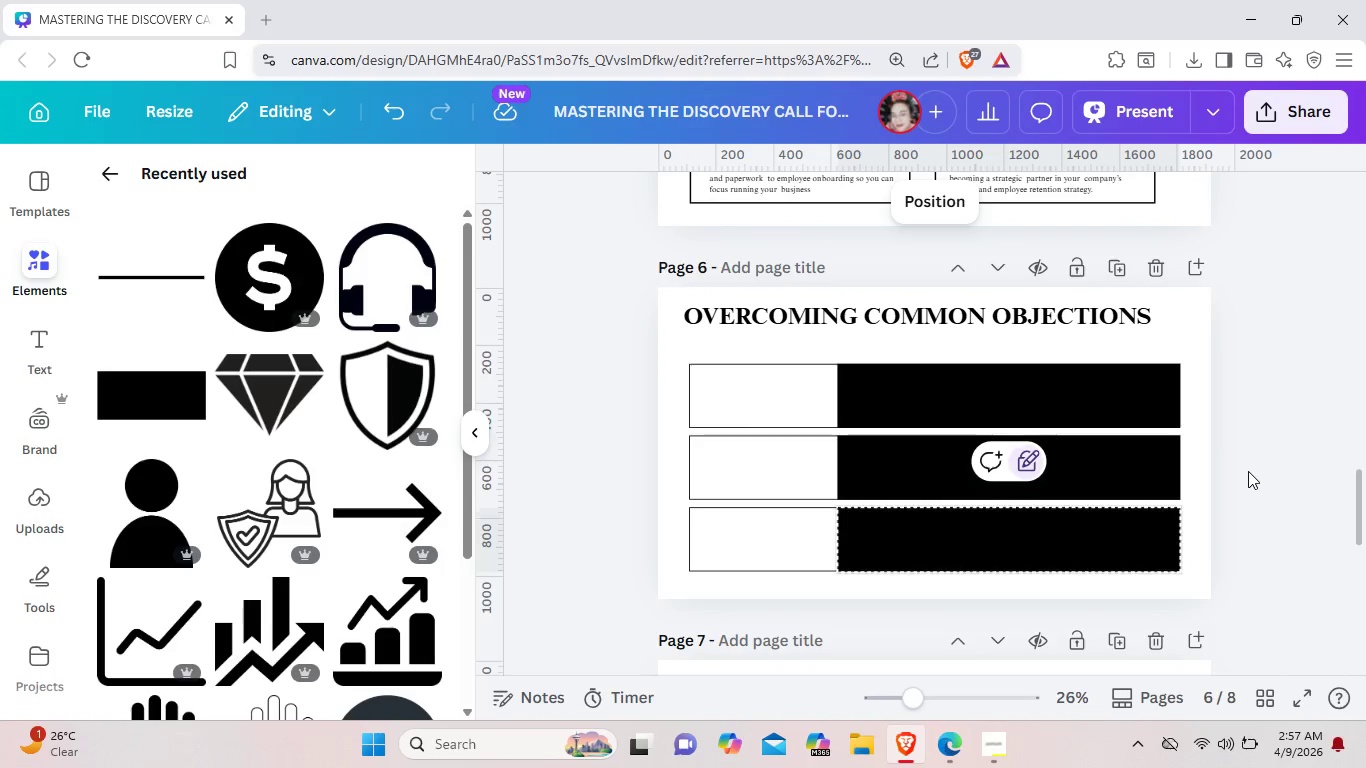 
left_click([1248, 471])
 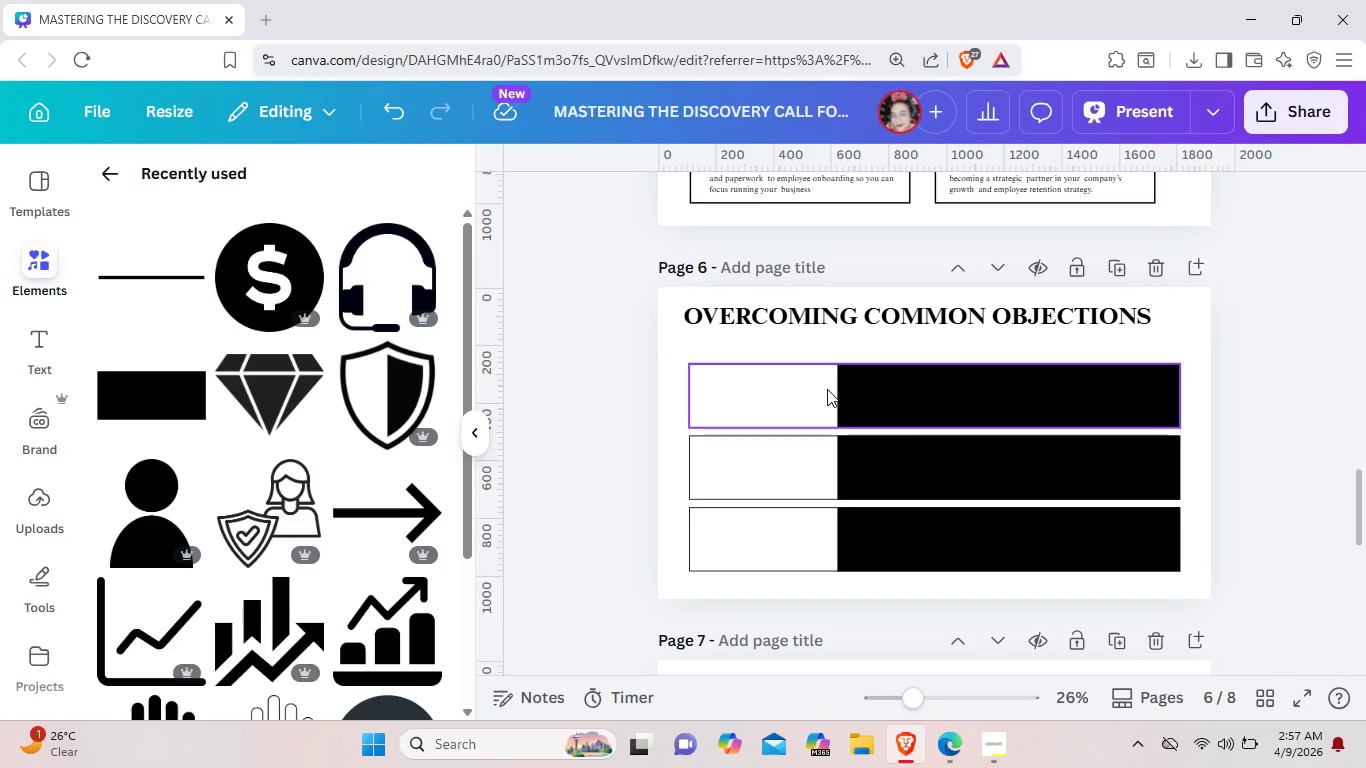 
wait(7.58)
 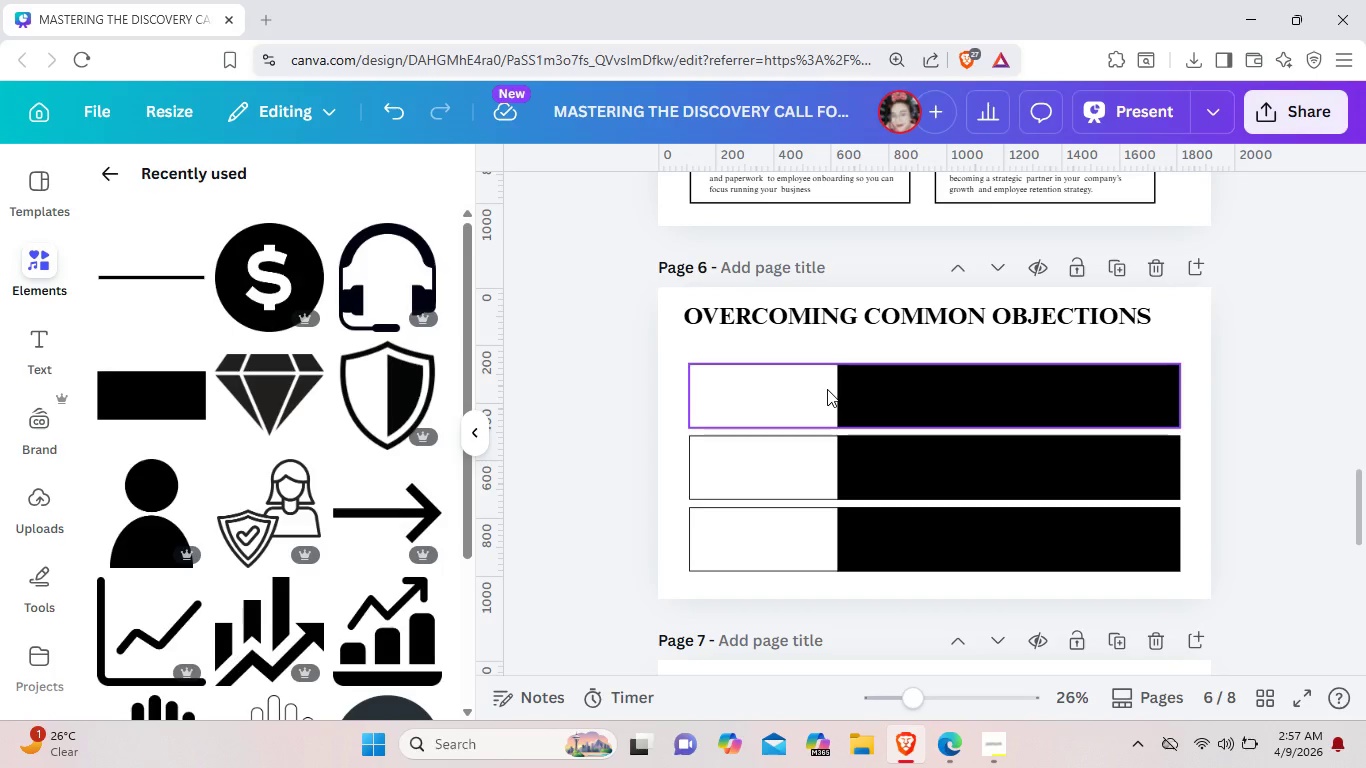 
left_click([37, 339])
 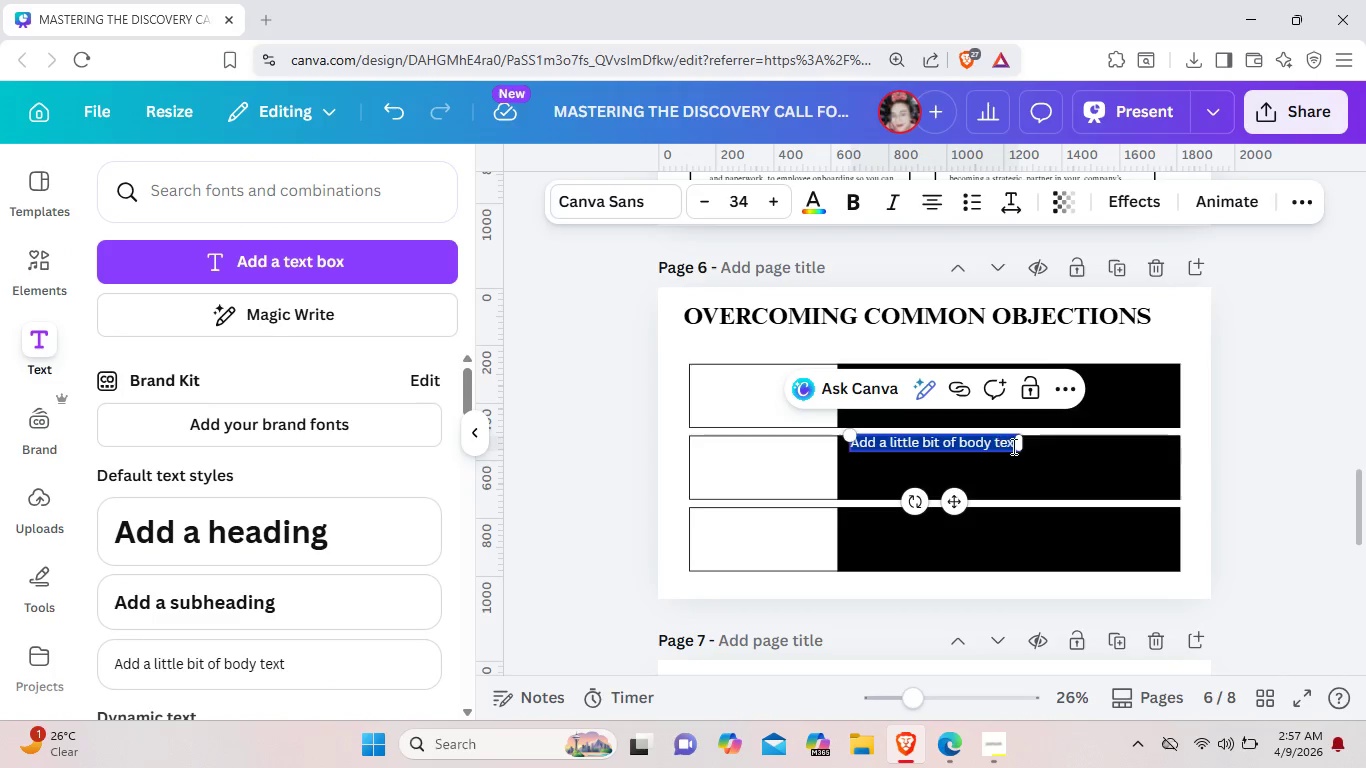 
left_click_drag(start_coordinate=[958, 506], to_coordinate=[789, 459])
 